 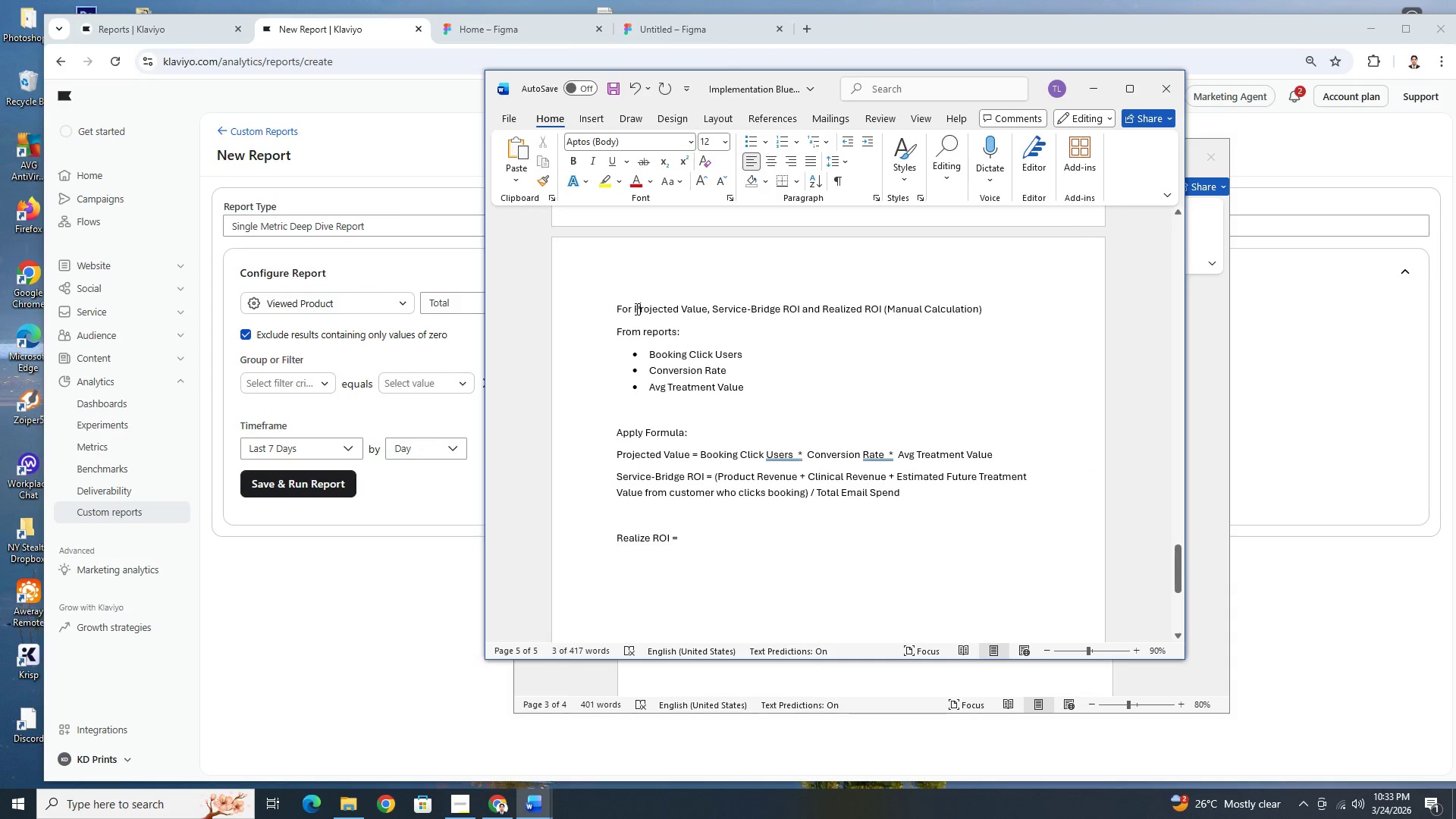 
left_click_drag(start_coordinate=[633, 309], to_coordinate=[679, 306])
 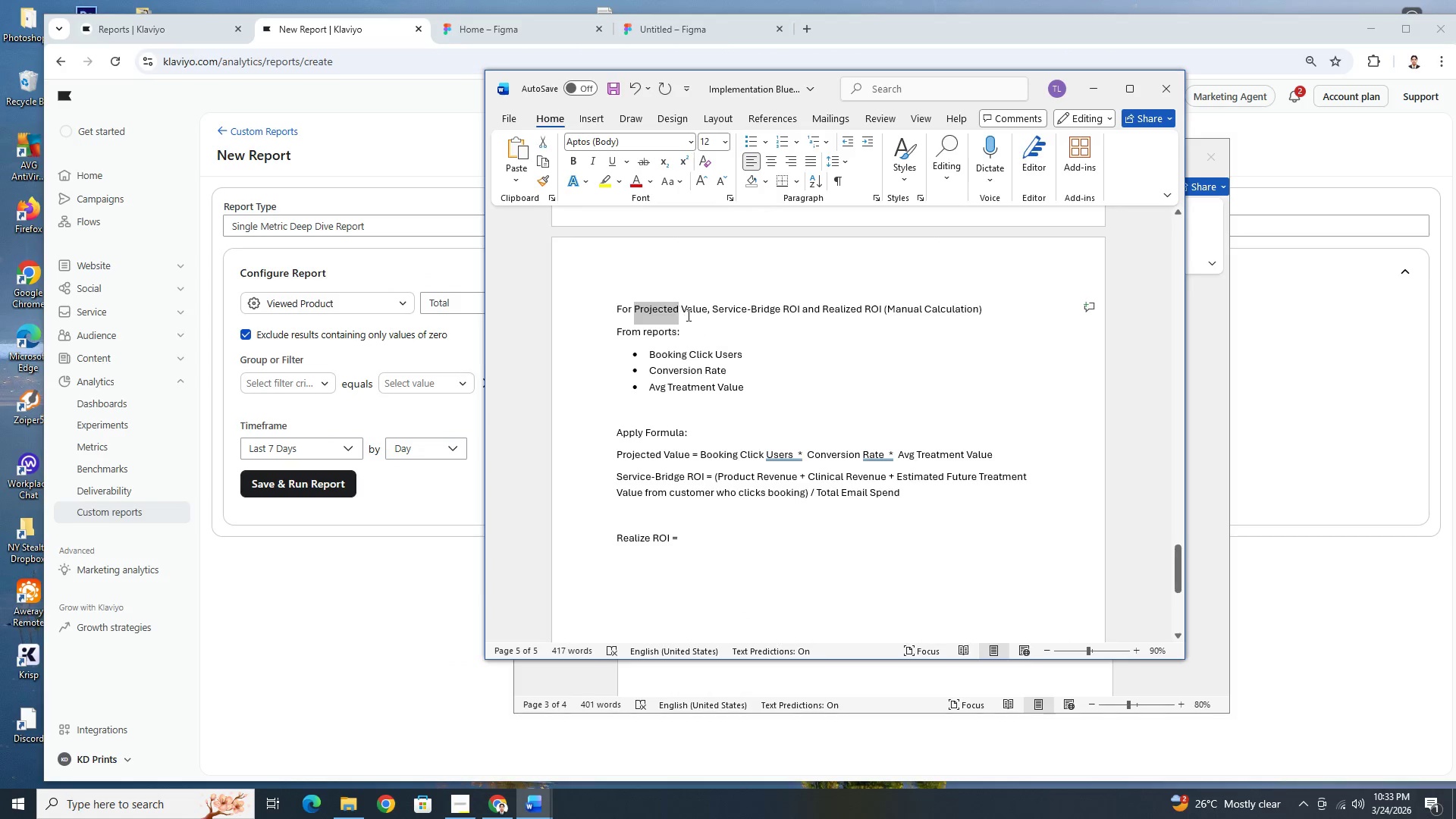 
type(Estimated Future)
 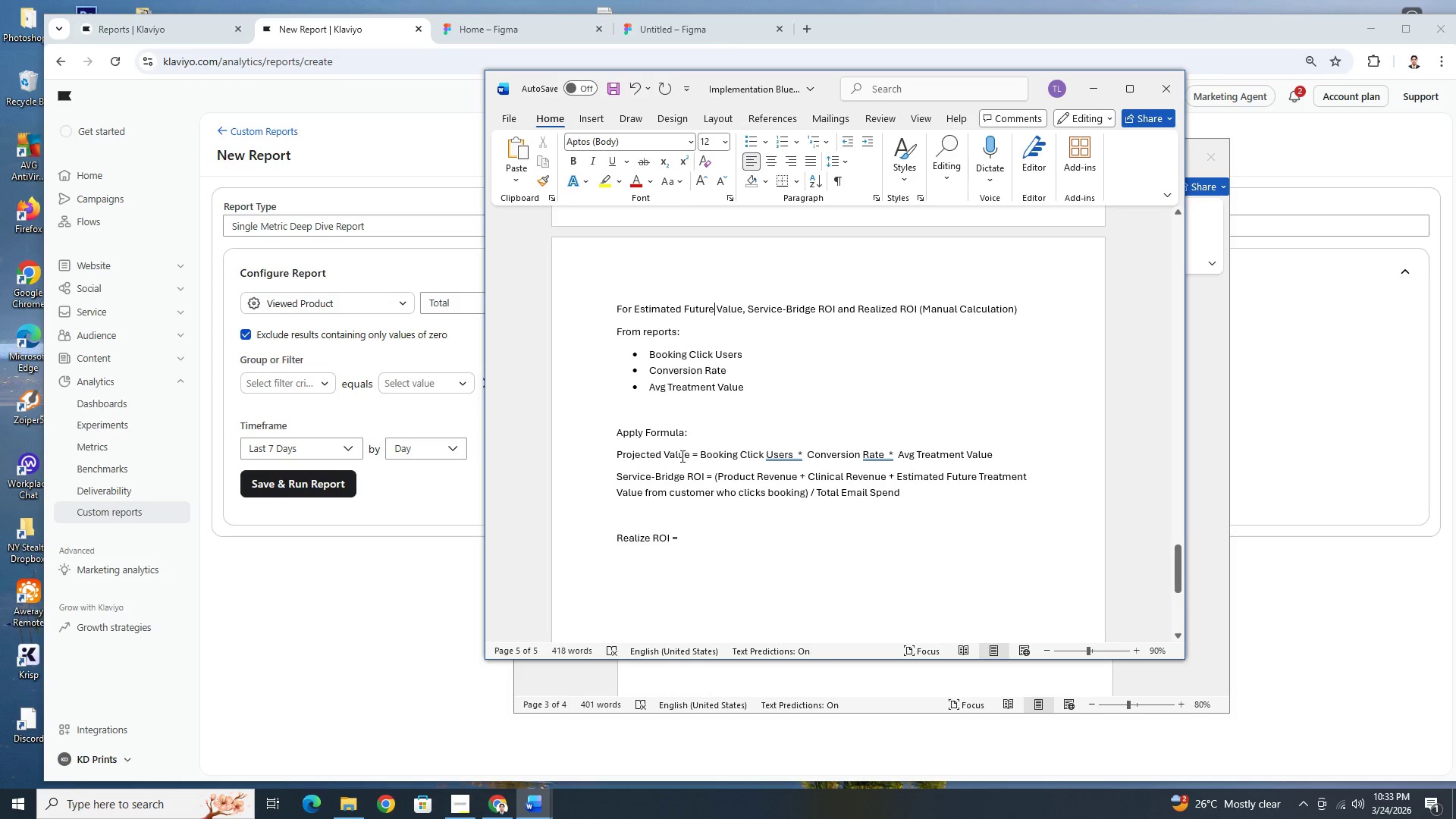 
left_click_drag(start_coordinate=[660, 456], to_coordinate=[617, 454])
 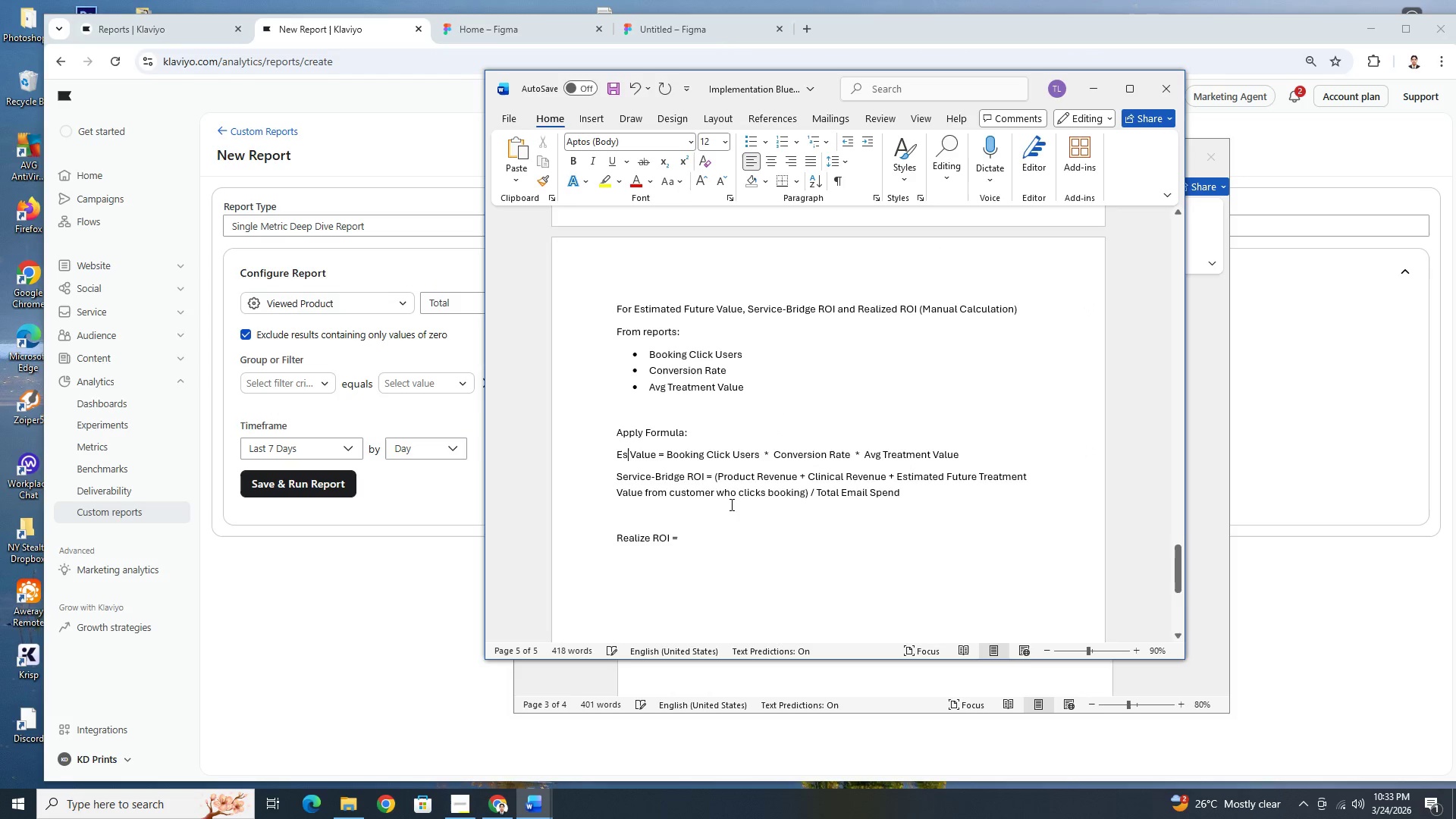 
type(Estimated Future)
 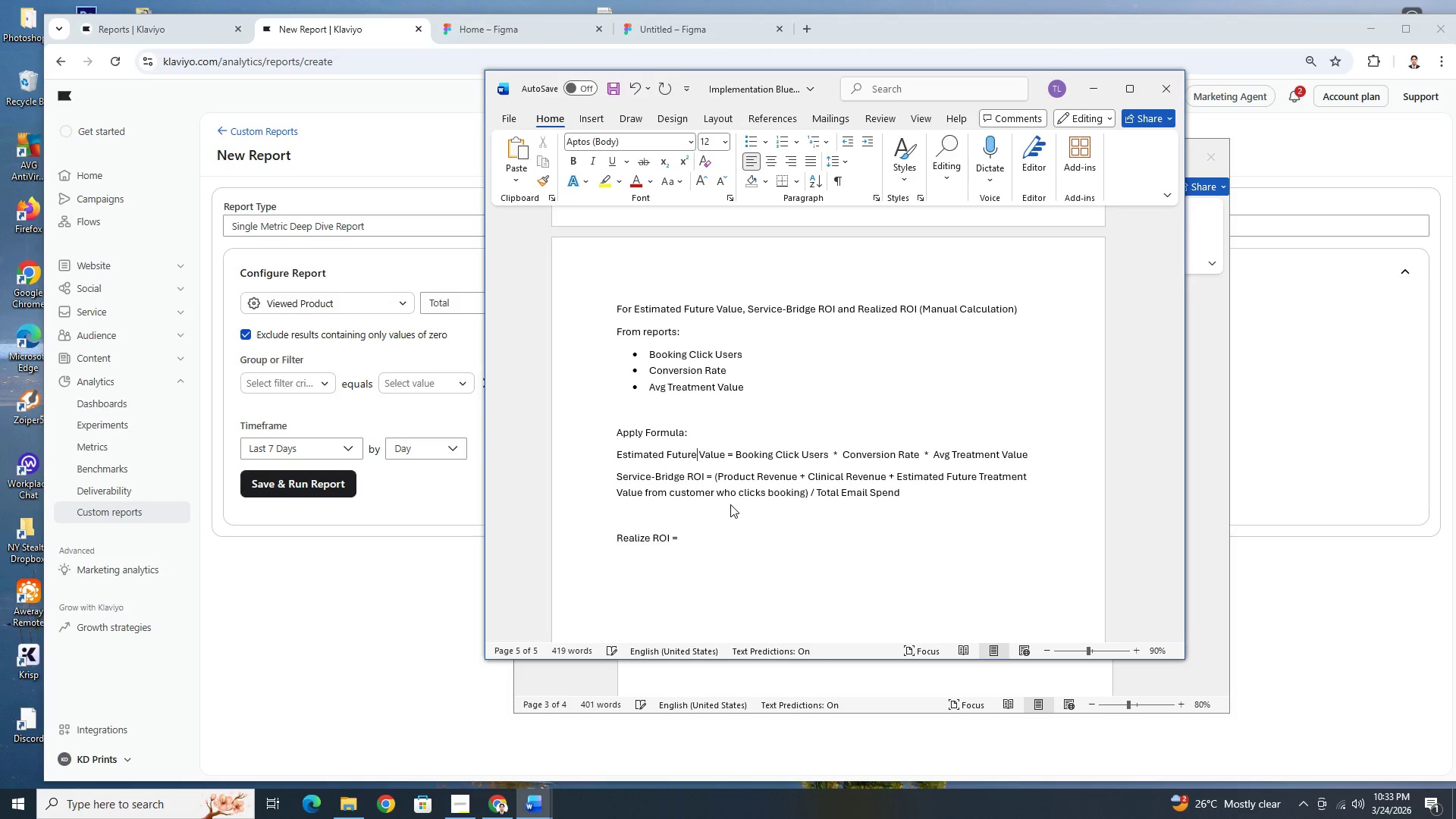 
left_click([929, 490])
 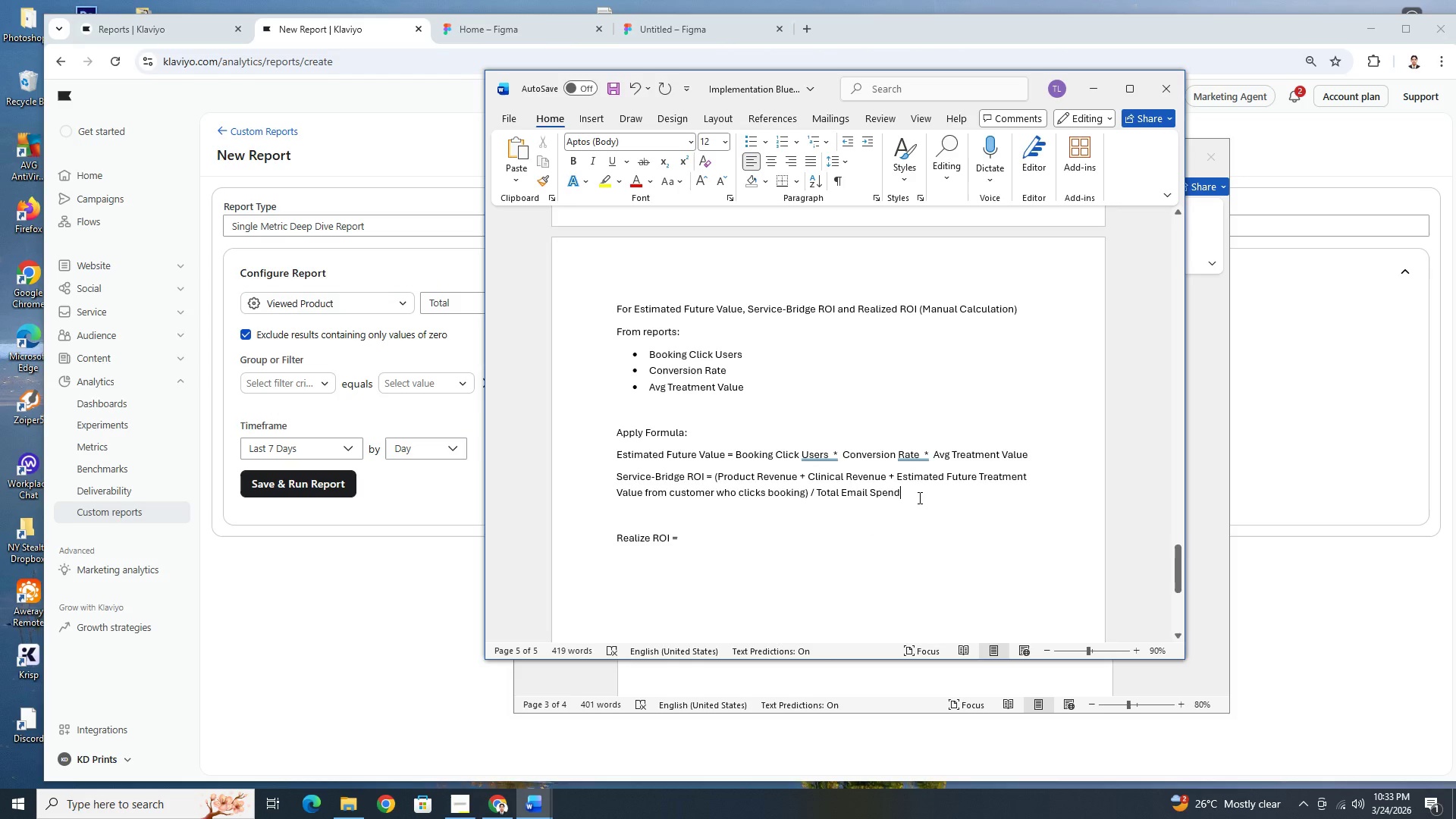 
left_click([918, 497])
 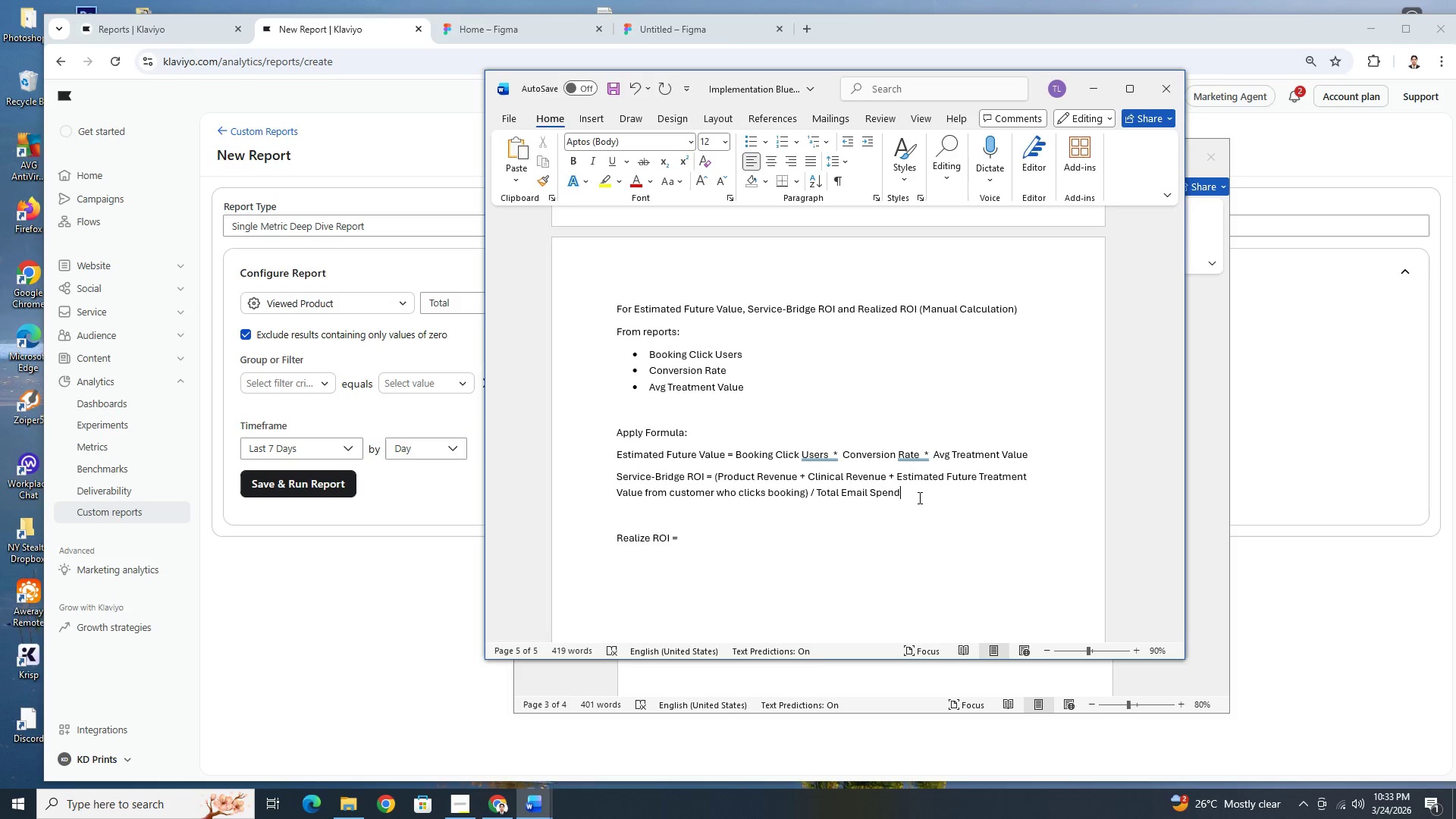 
wait(10.91)
 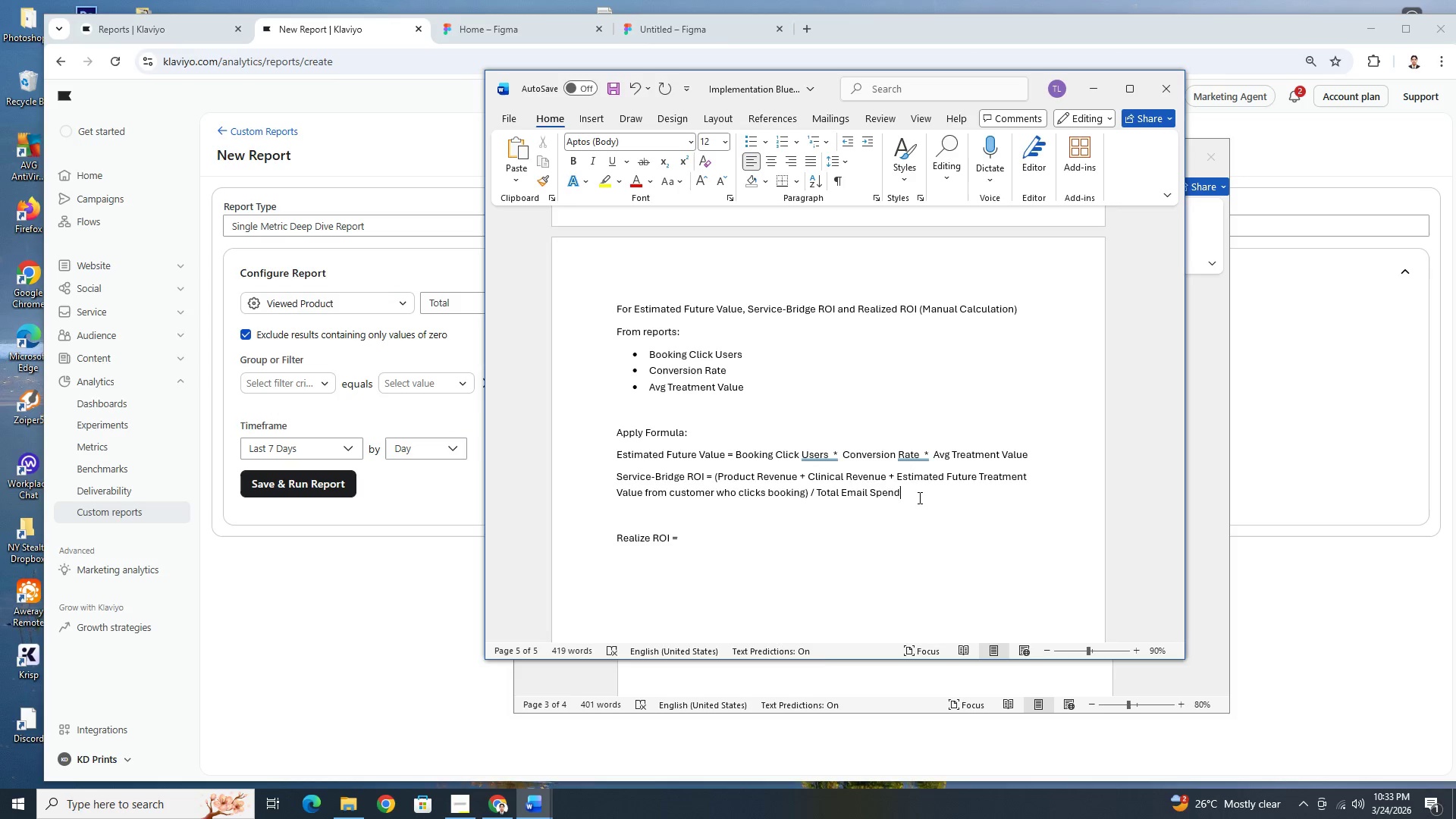 
key(Enter)
 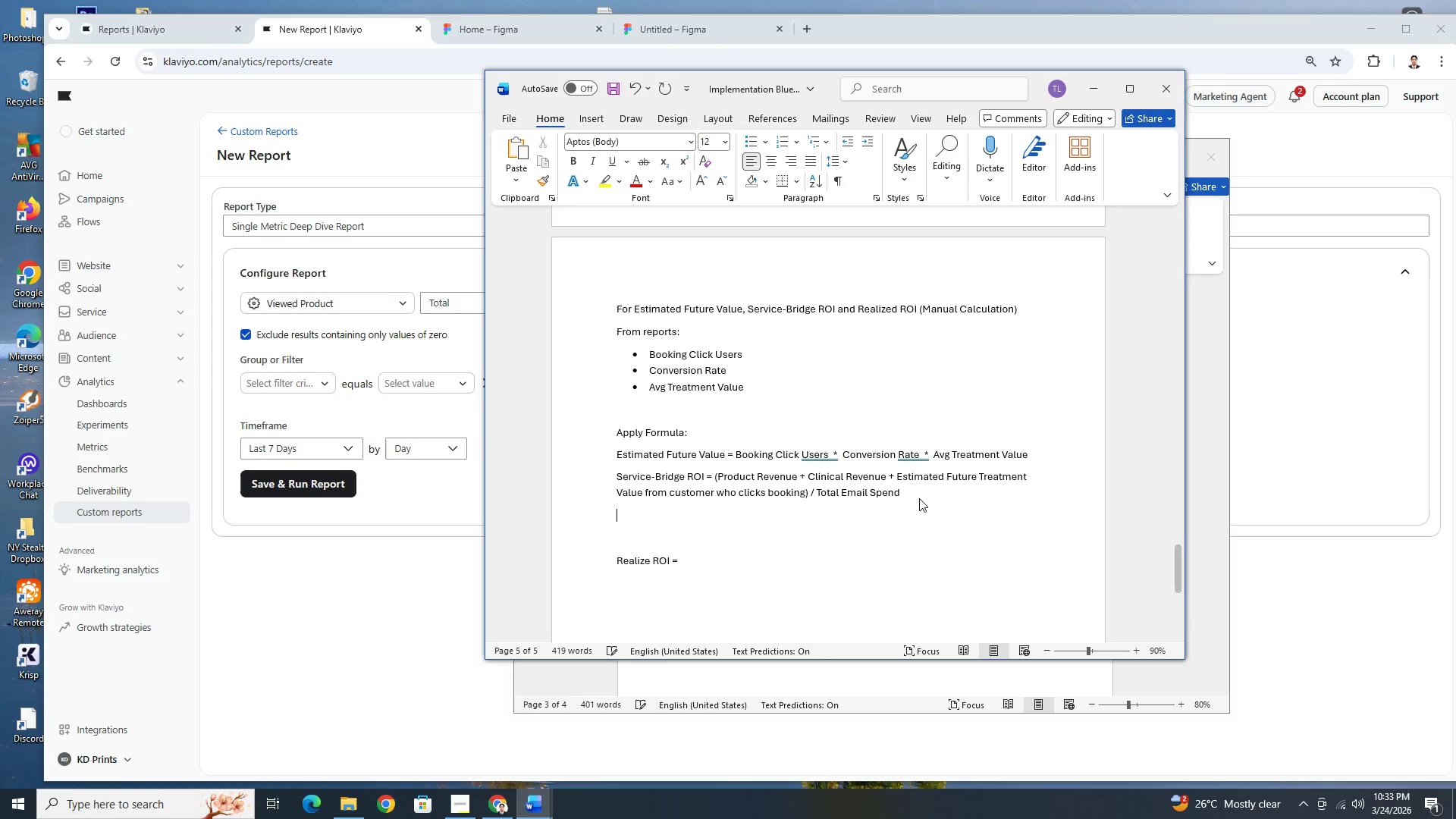 
key(Enter)
 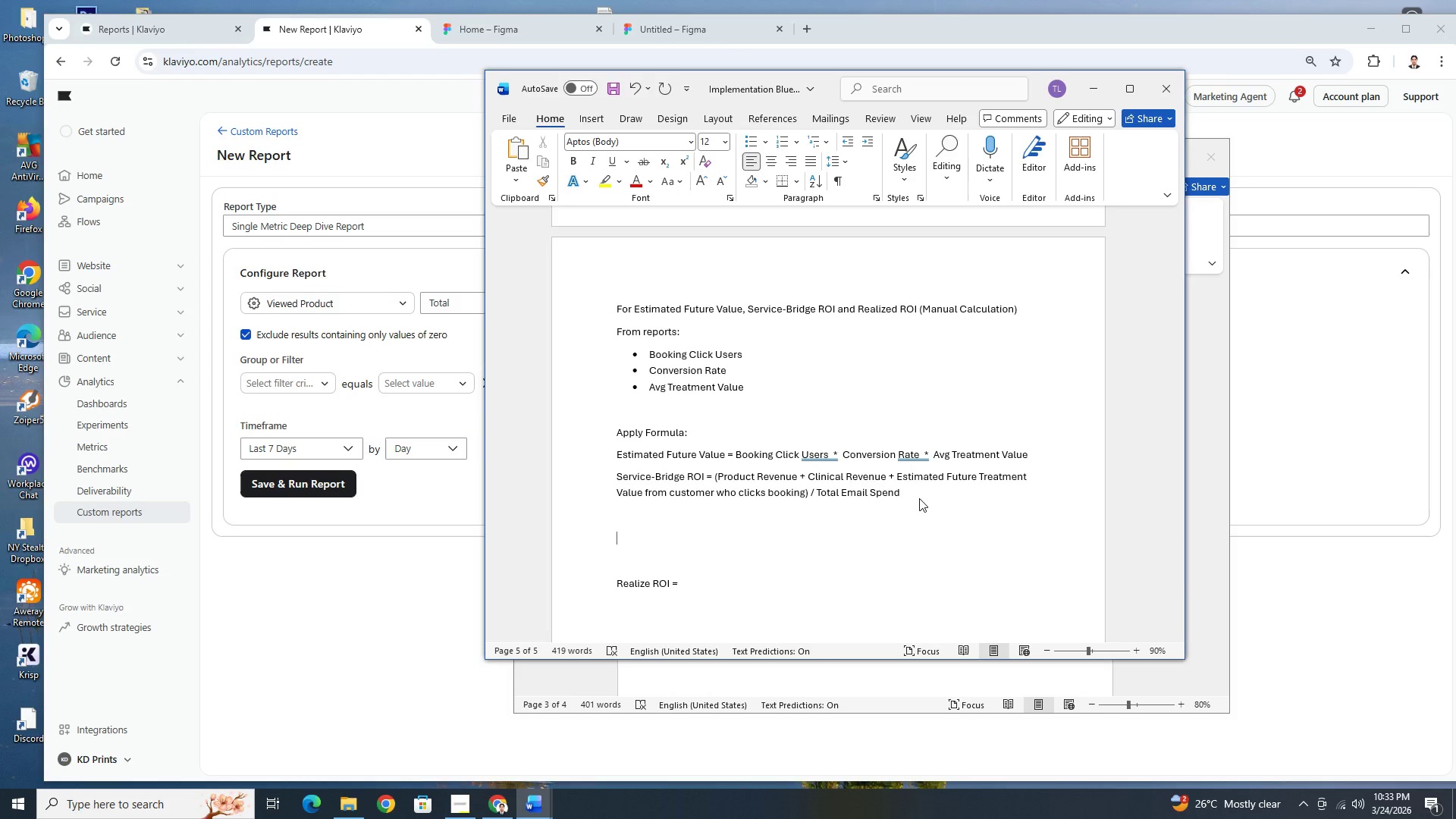 
key(Backspace)
 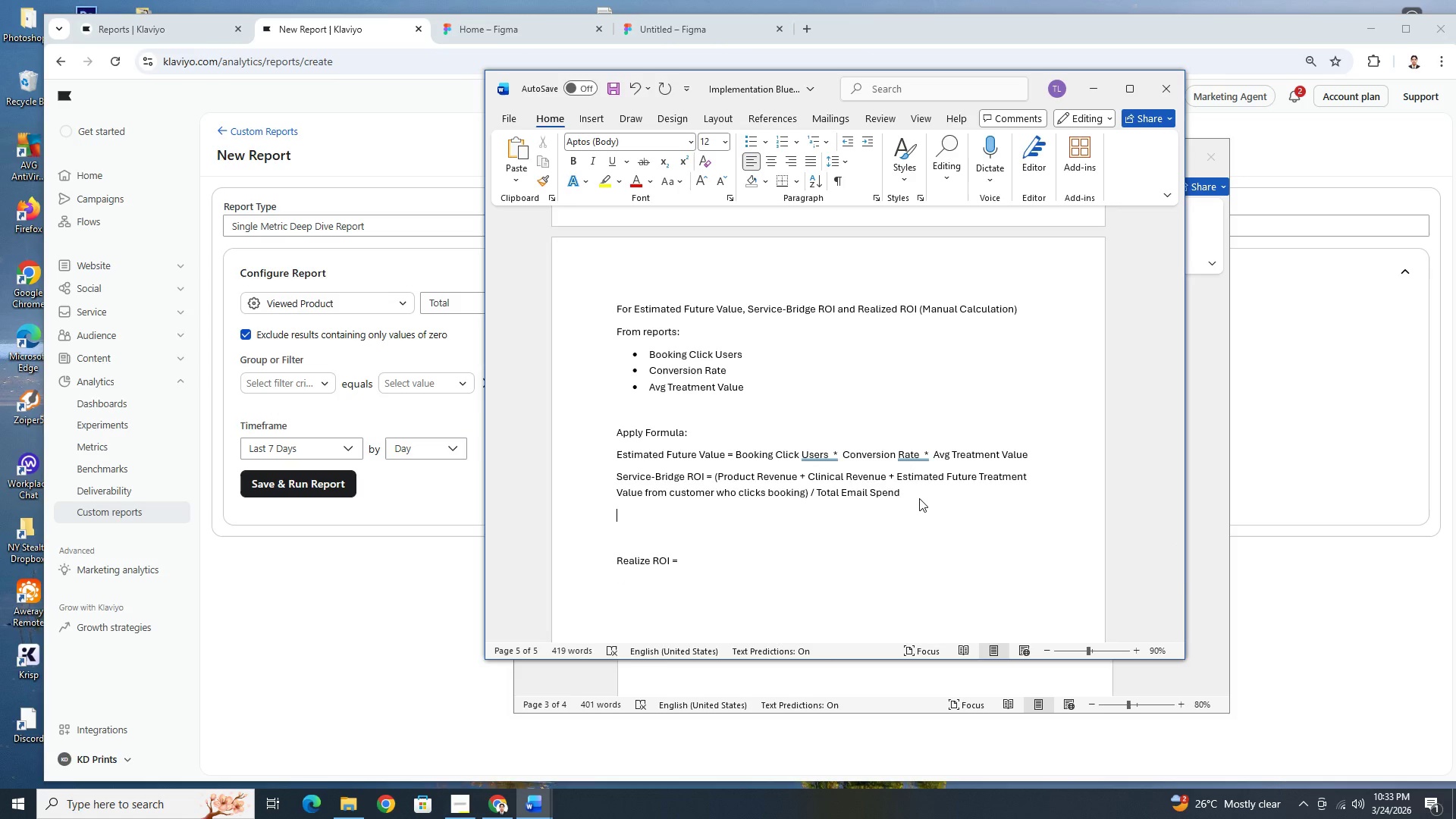 
key(Backspace)
 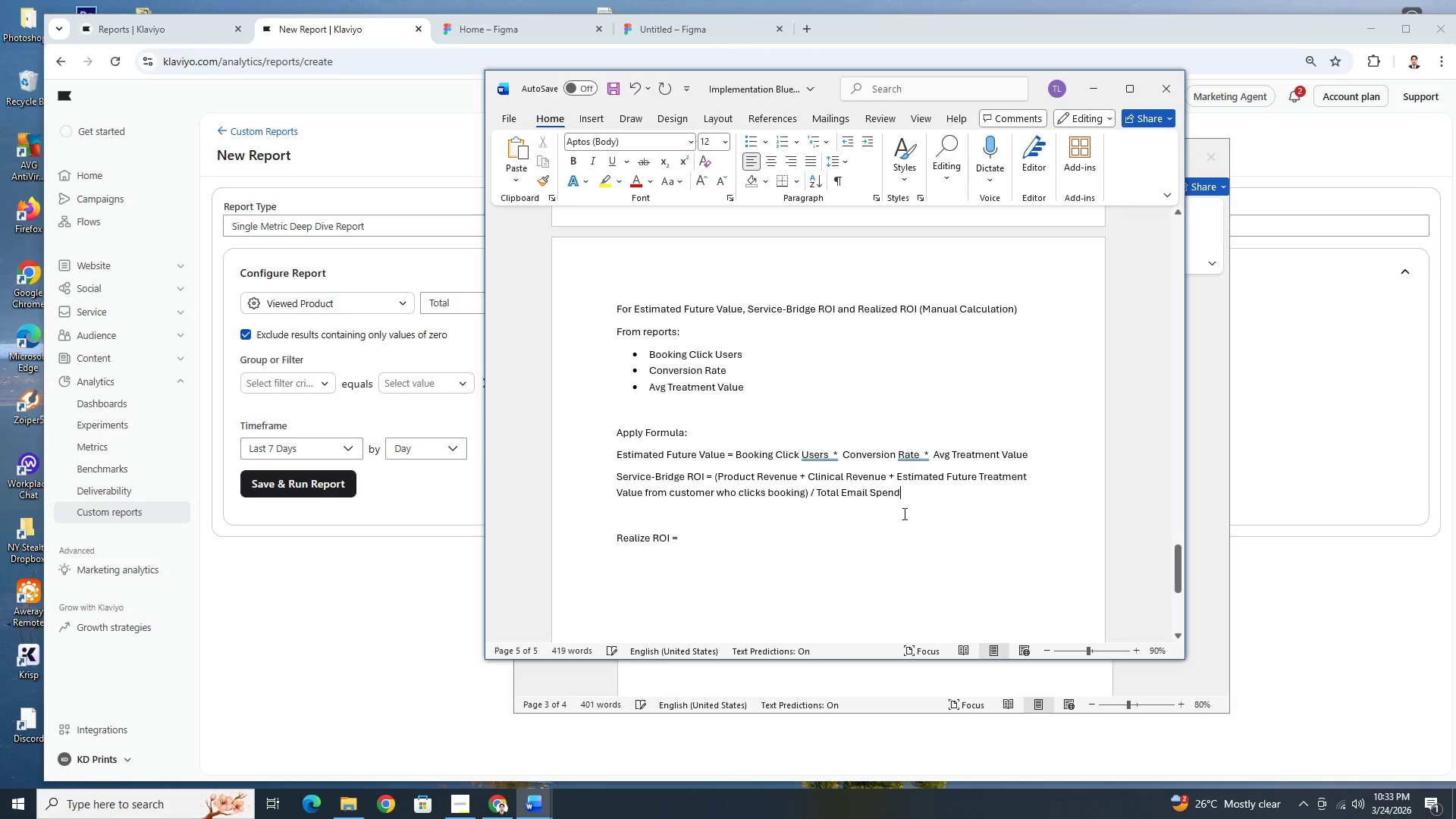 
key(Backspace)
 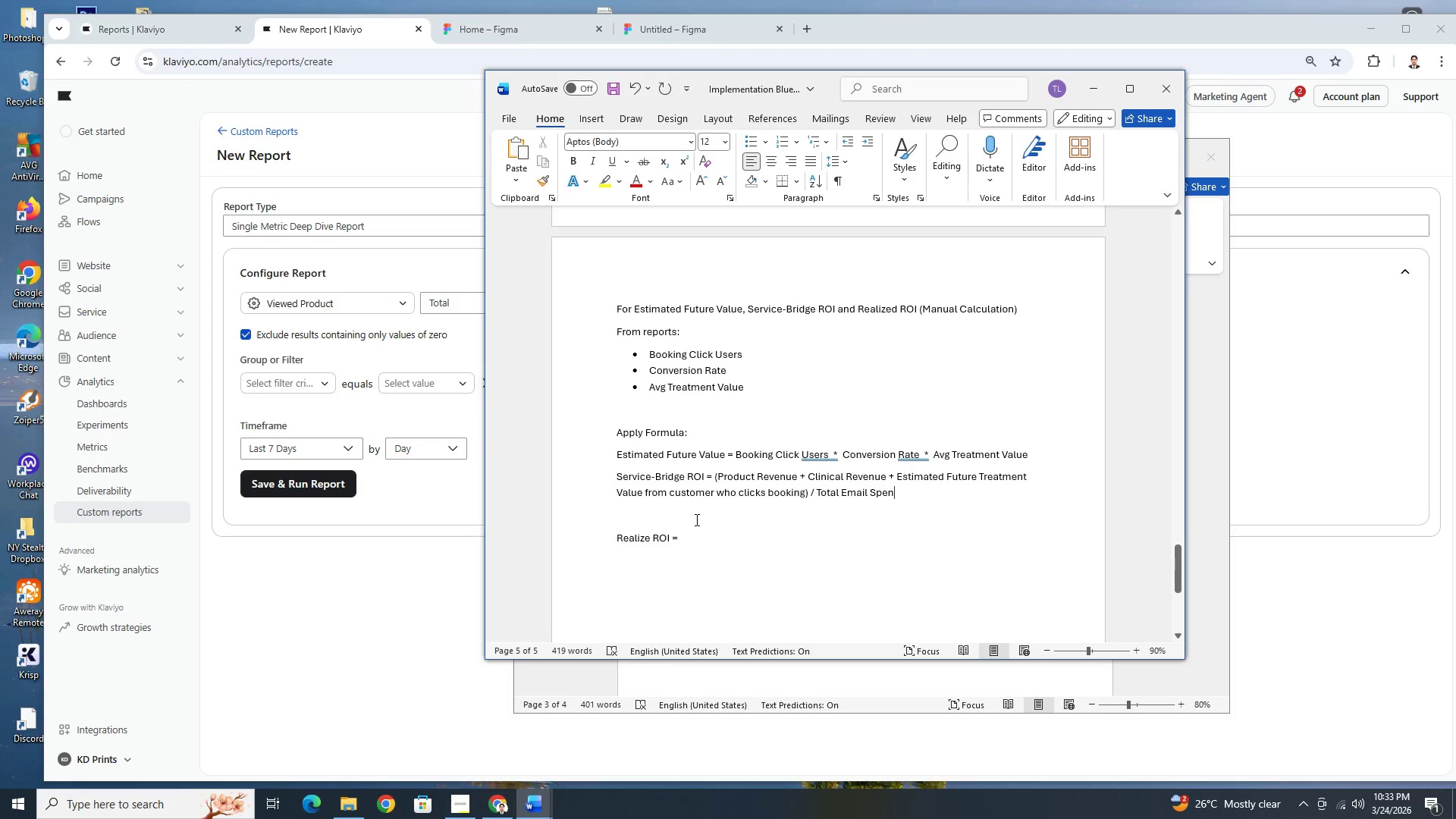 
key(D)
 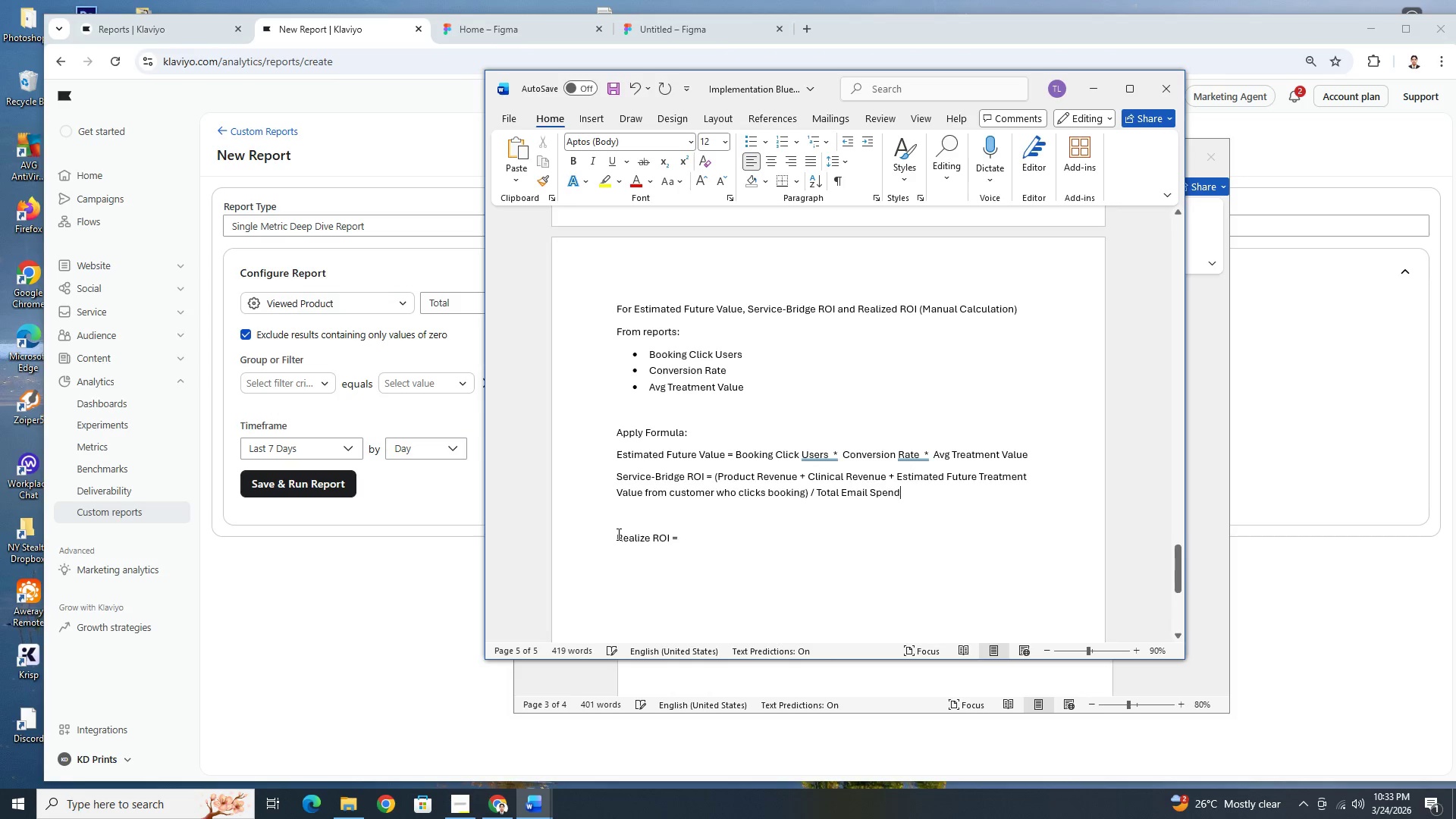 
left_click([617, 538])
 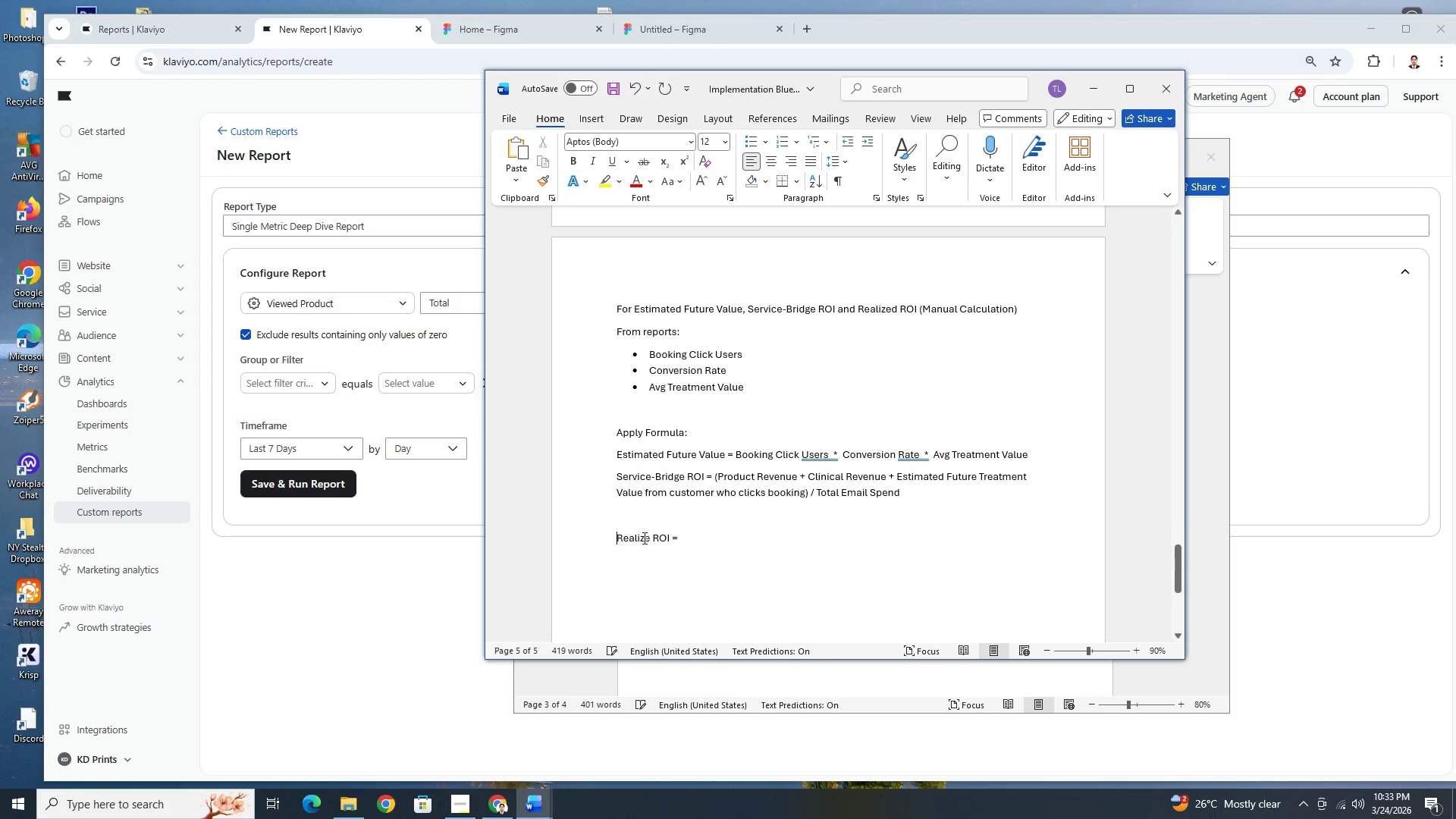 
key(Backspace)
 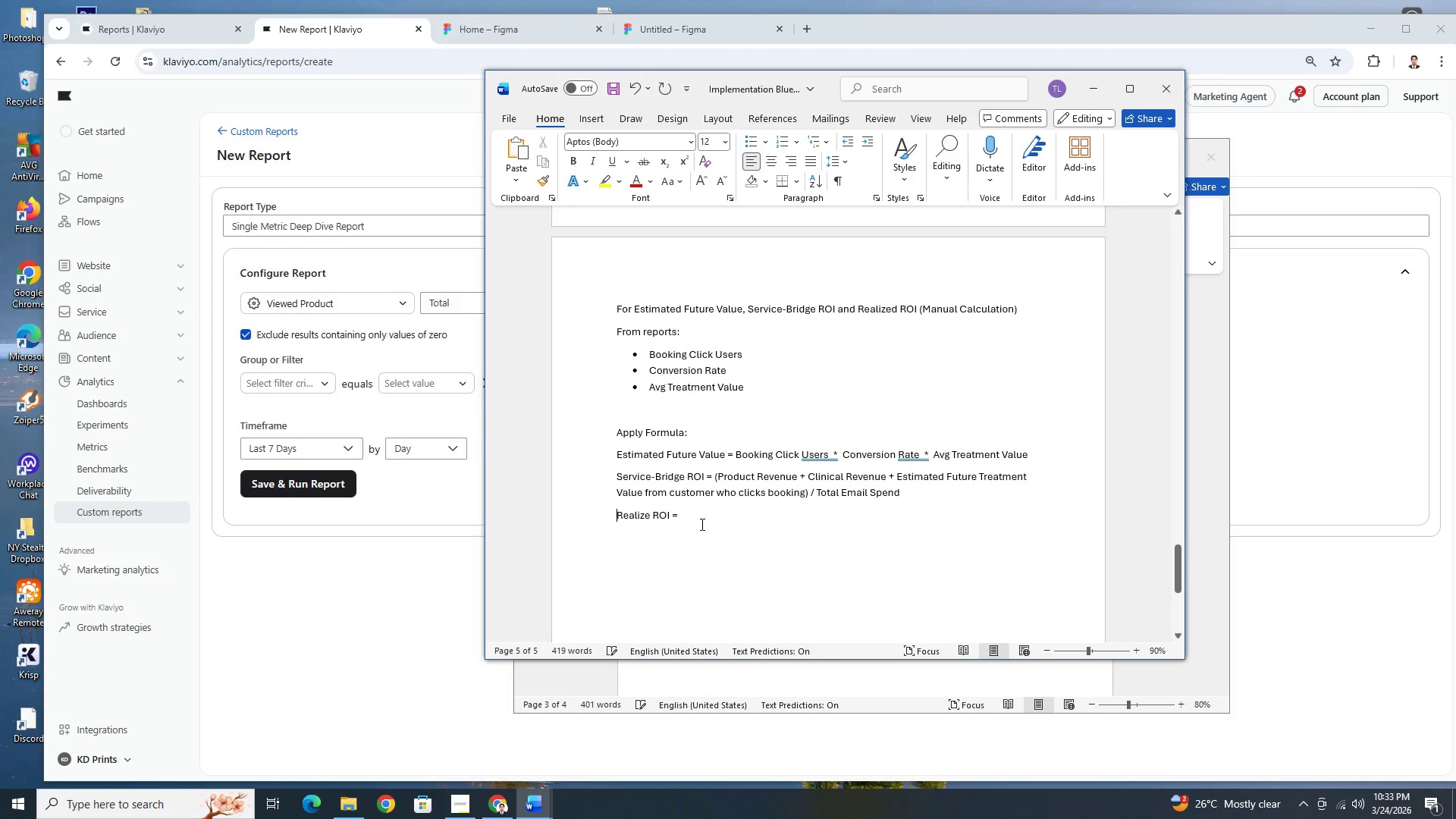 
left_click([701, 523])
 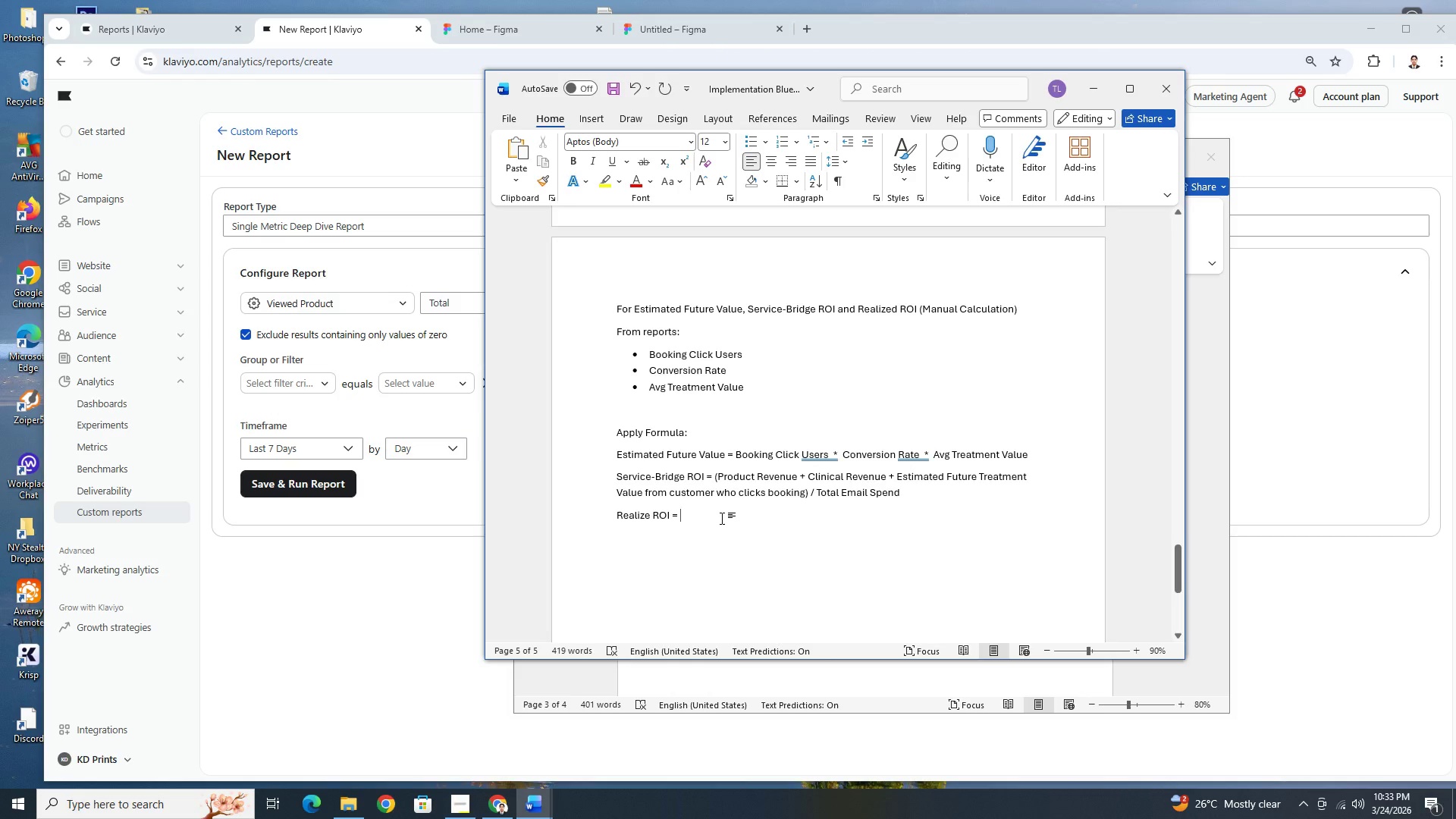 
key(Shift+9)
 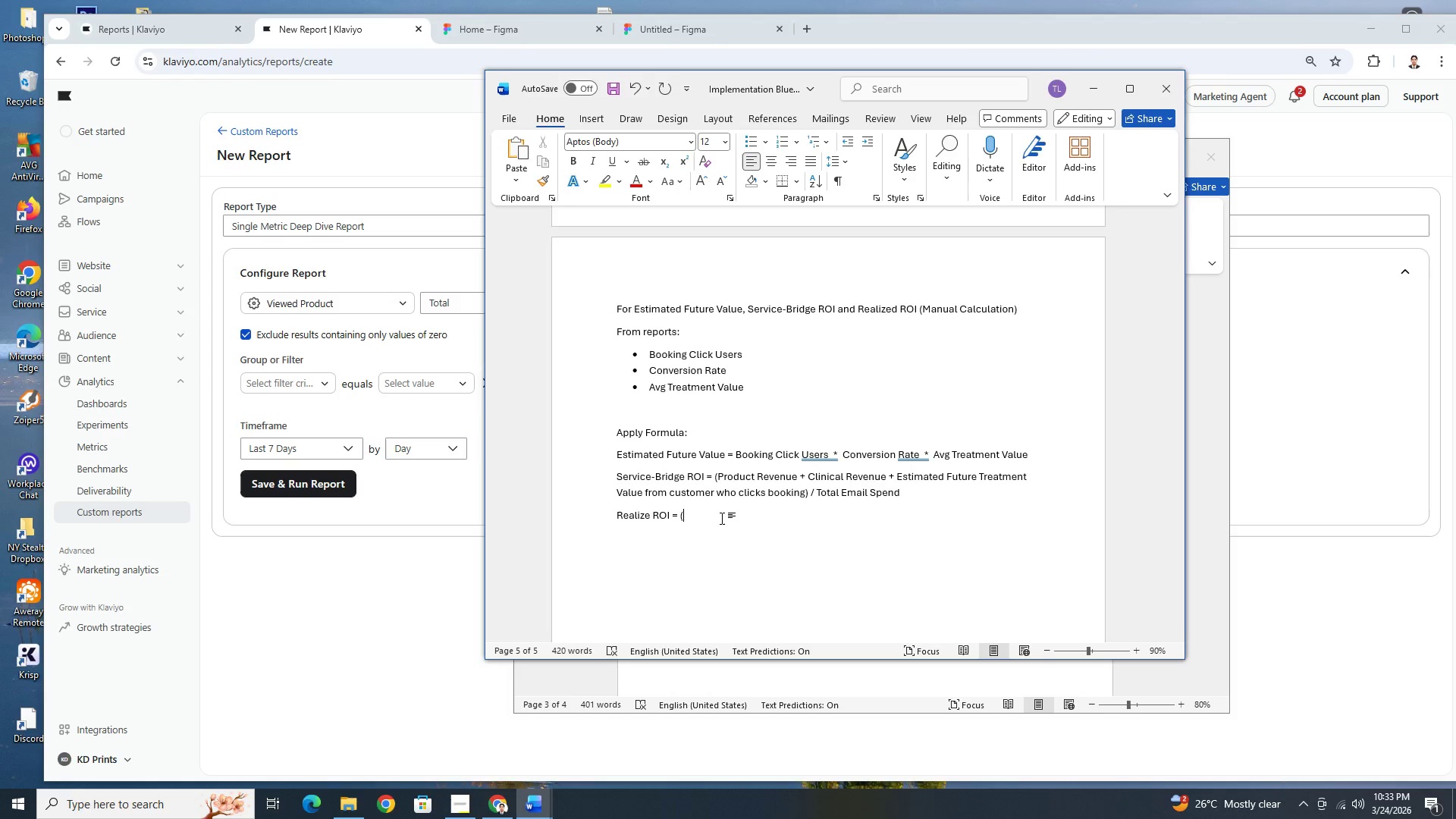 
wait(6.08)
 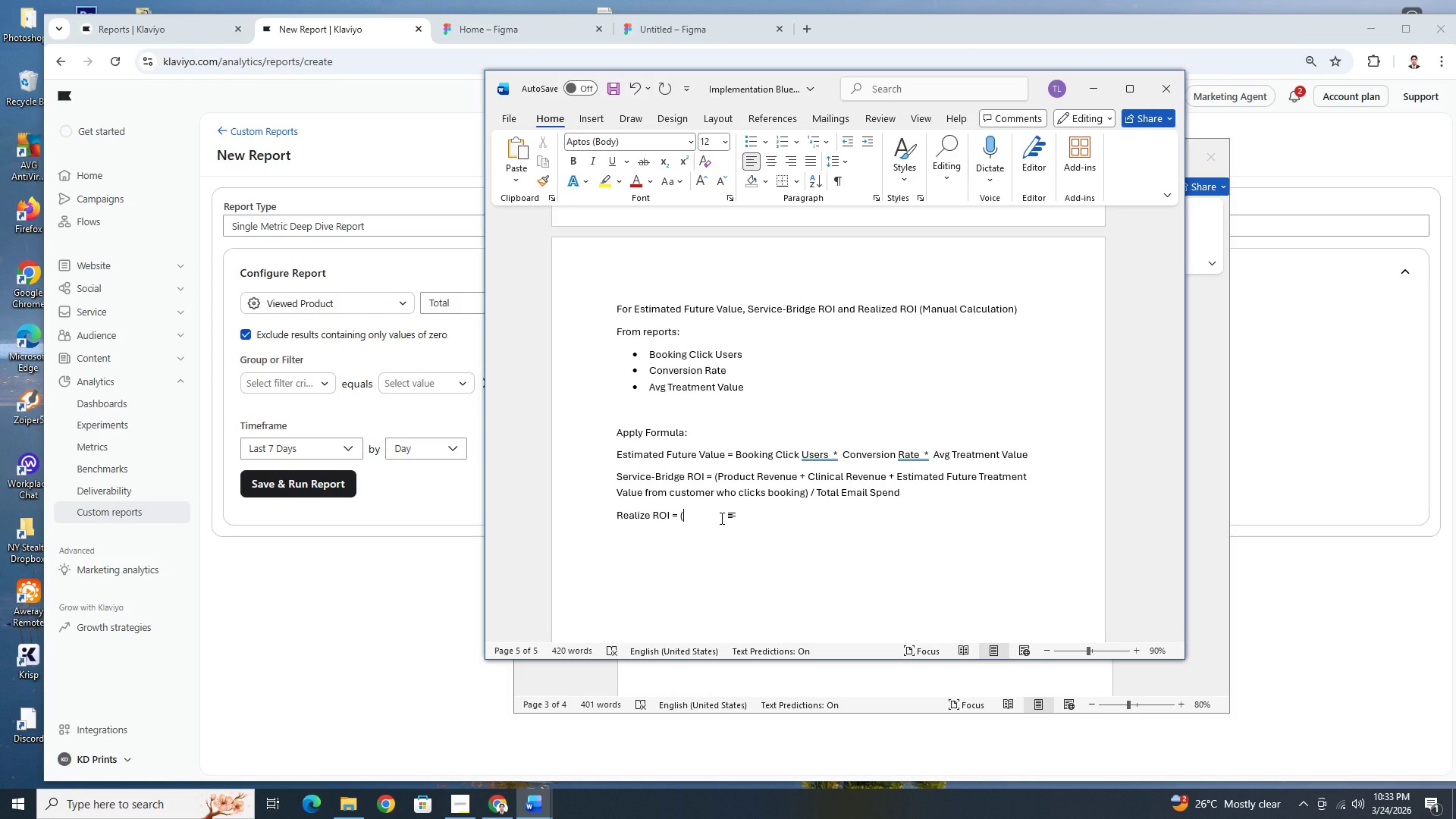 
left_click_drag(start_coordinate=[716, 478], to_coordinate=[877, 475])
 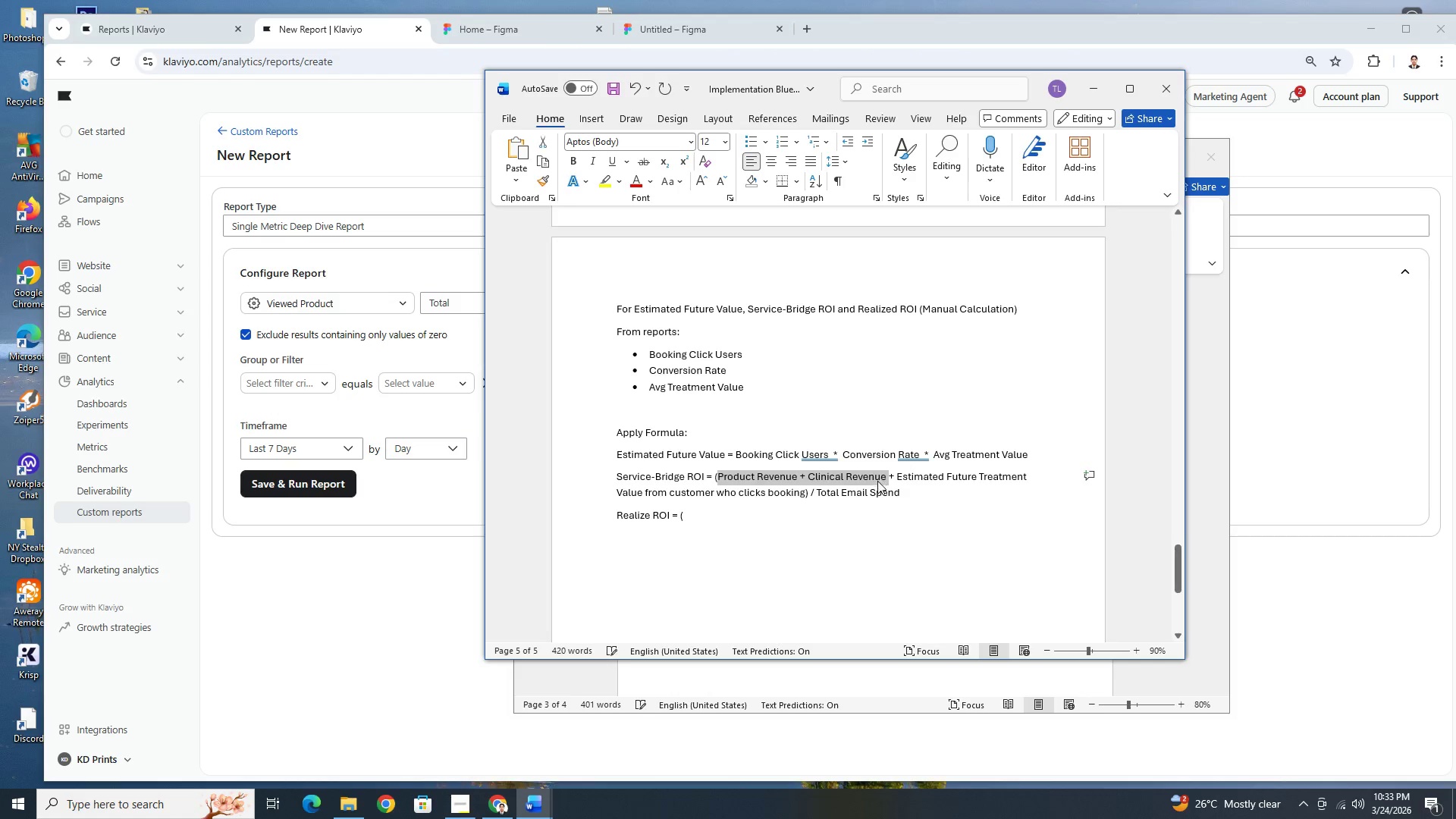 
key(Control+C)
 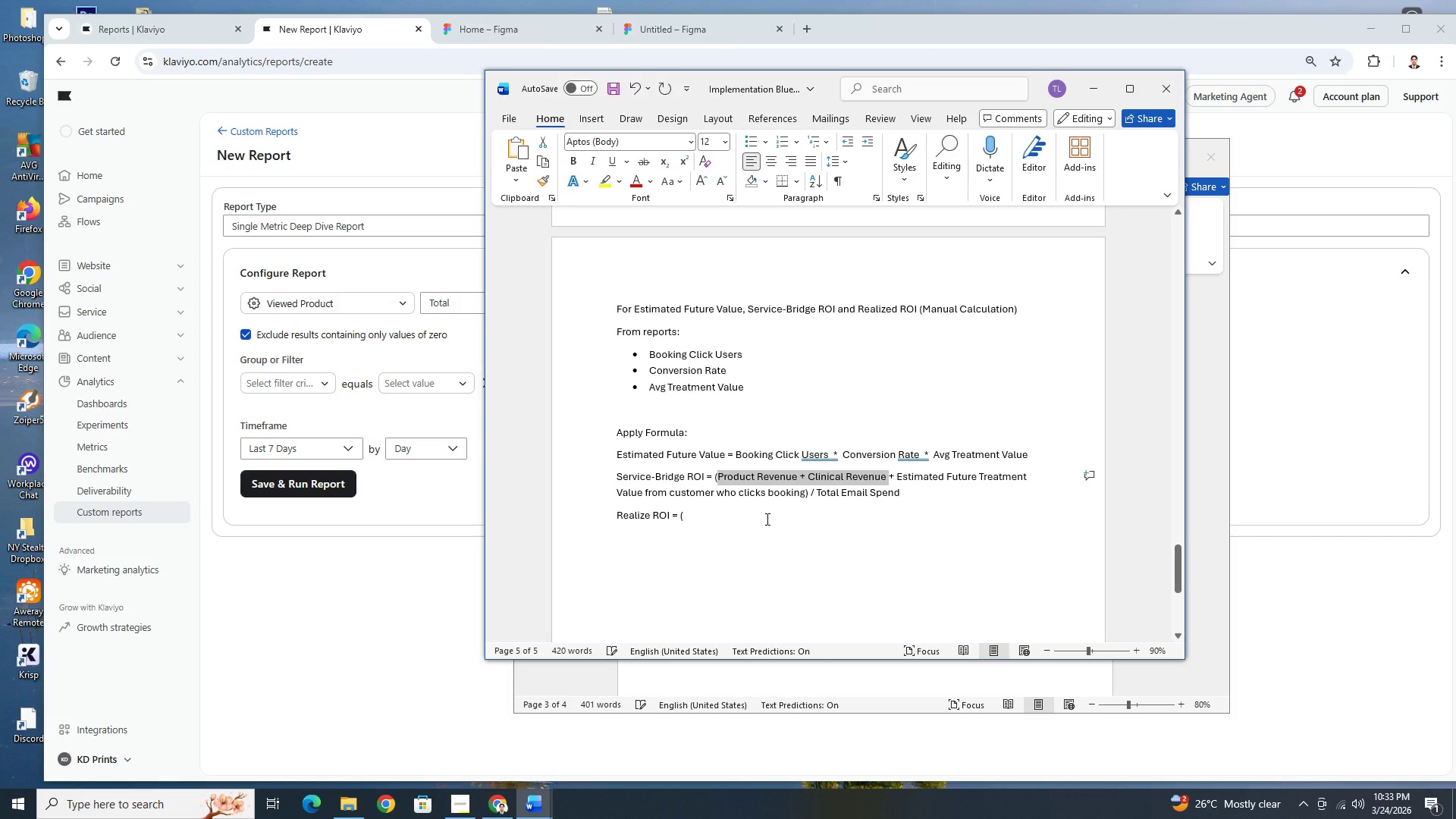 
left_click([766, 519])
 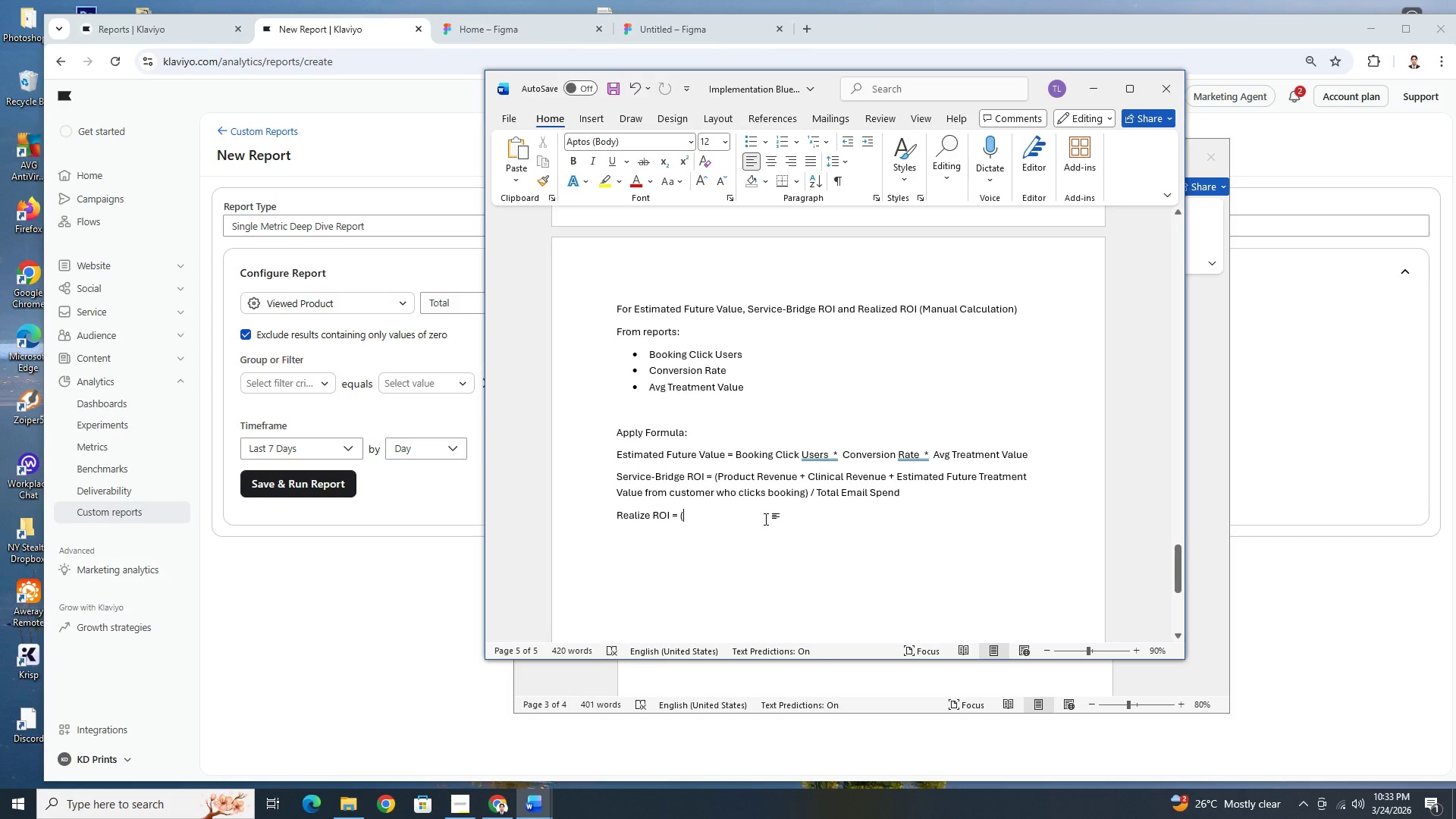 
key(Control+V)
 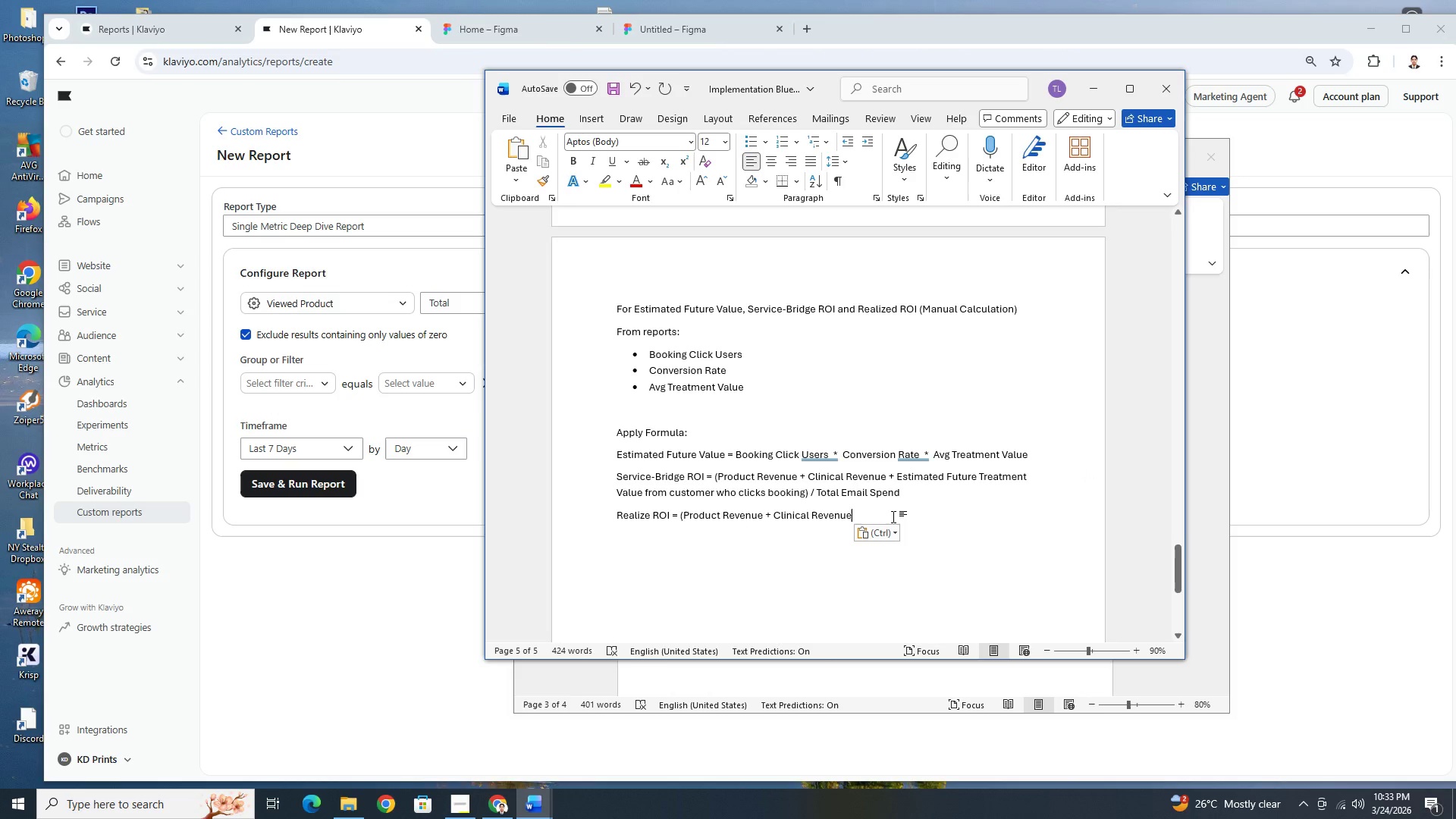 
type() + )
key(Backspace)
key(Backspace)
type(/ Email SPend)
key(Backspace)
key(Backspace)
key(Backspace)
key(Backspace)
type(pend)
 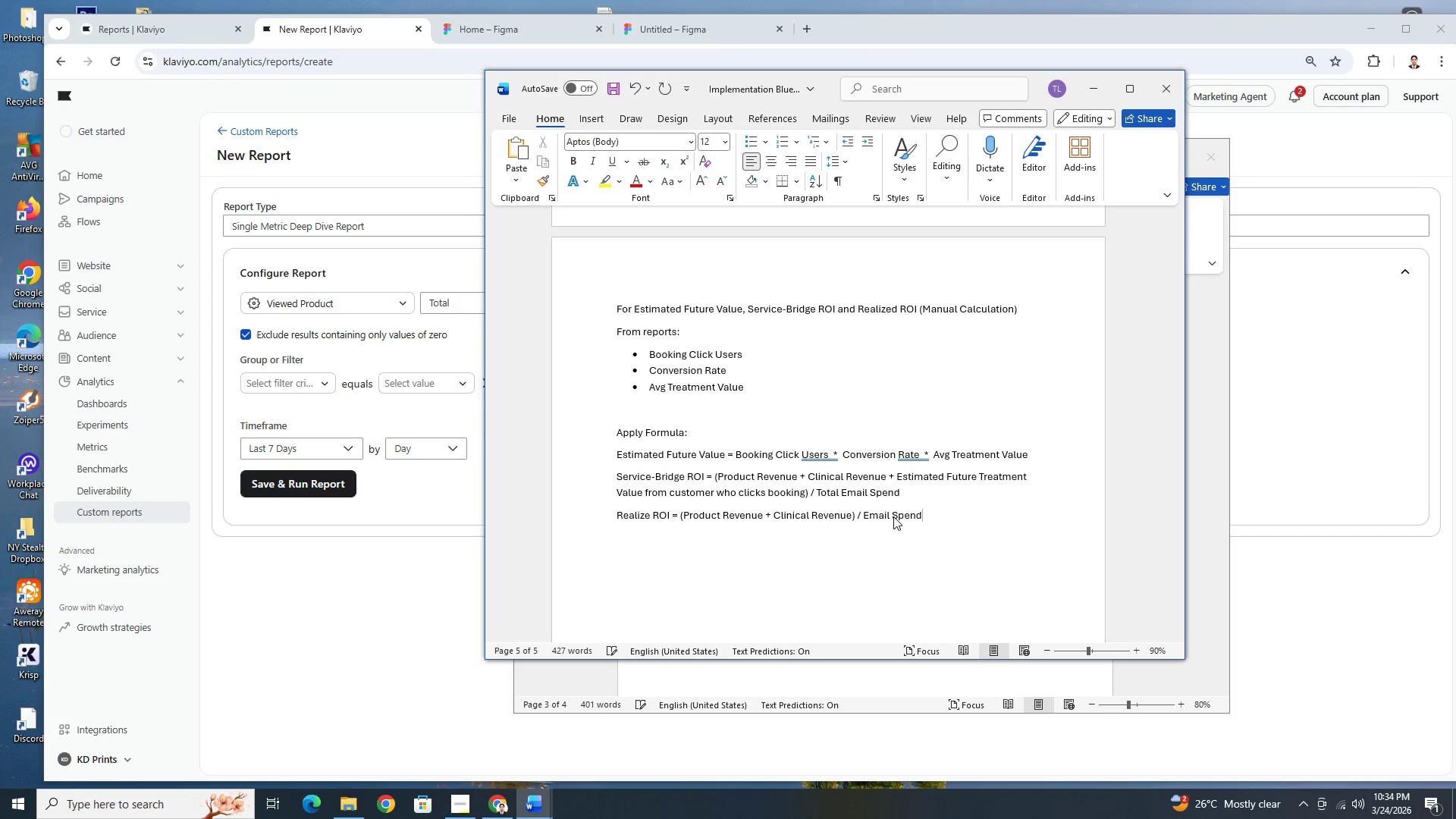 
scroll: coordinate [893, 516], scroll_direction: up, amount: 1.0
 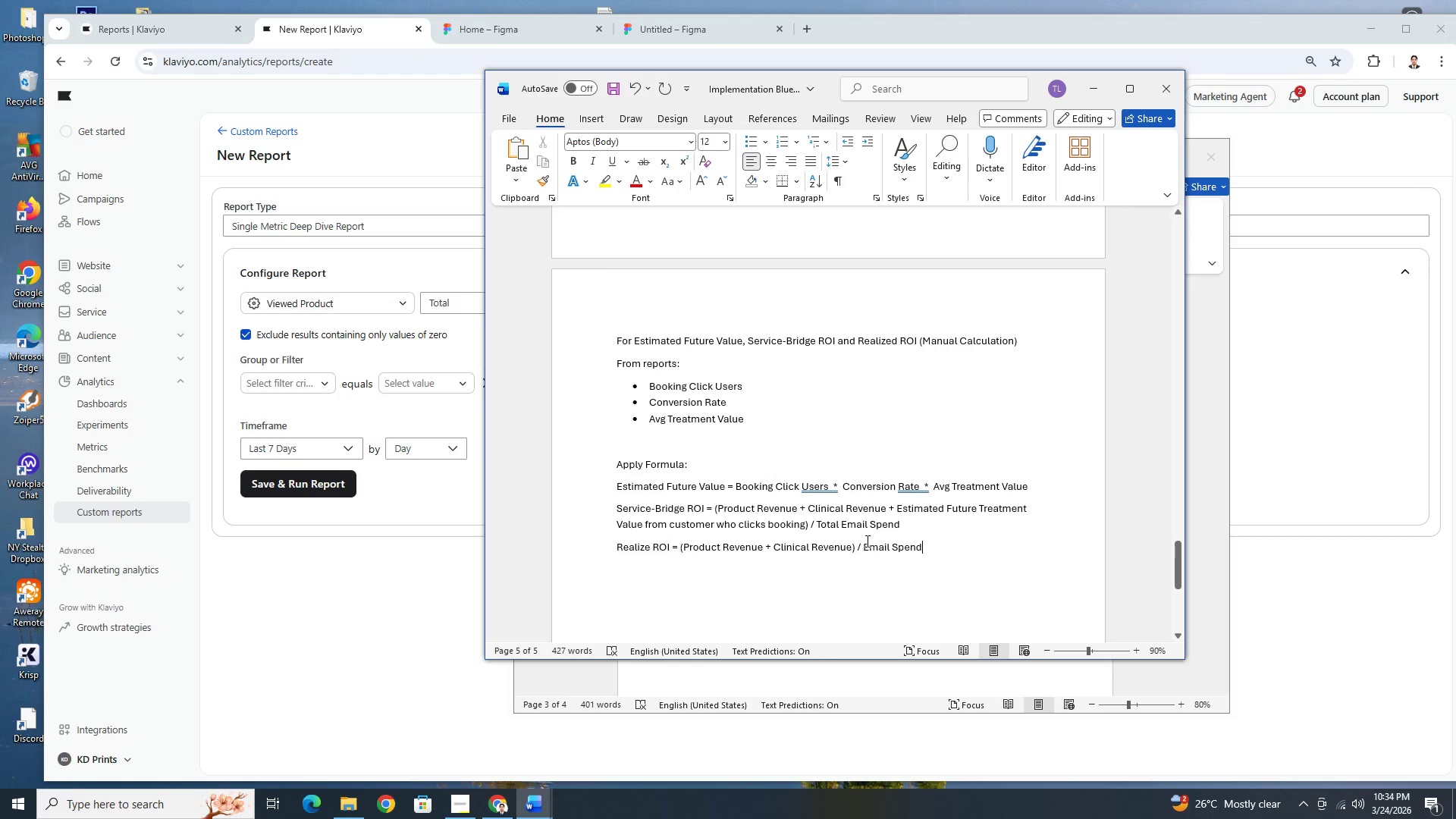 
left_click([864, 544])
 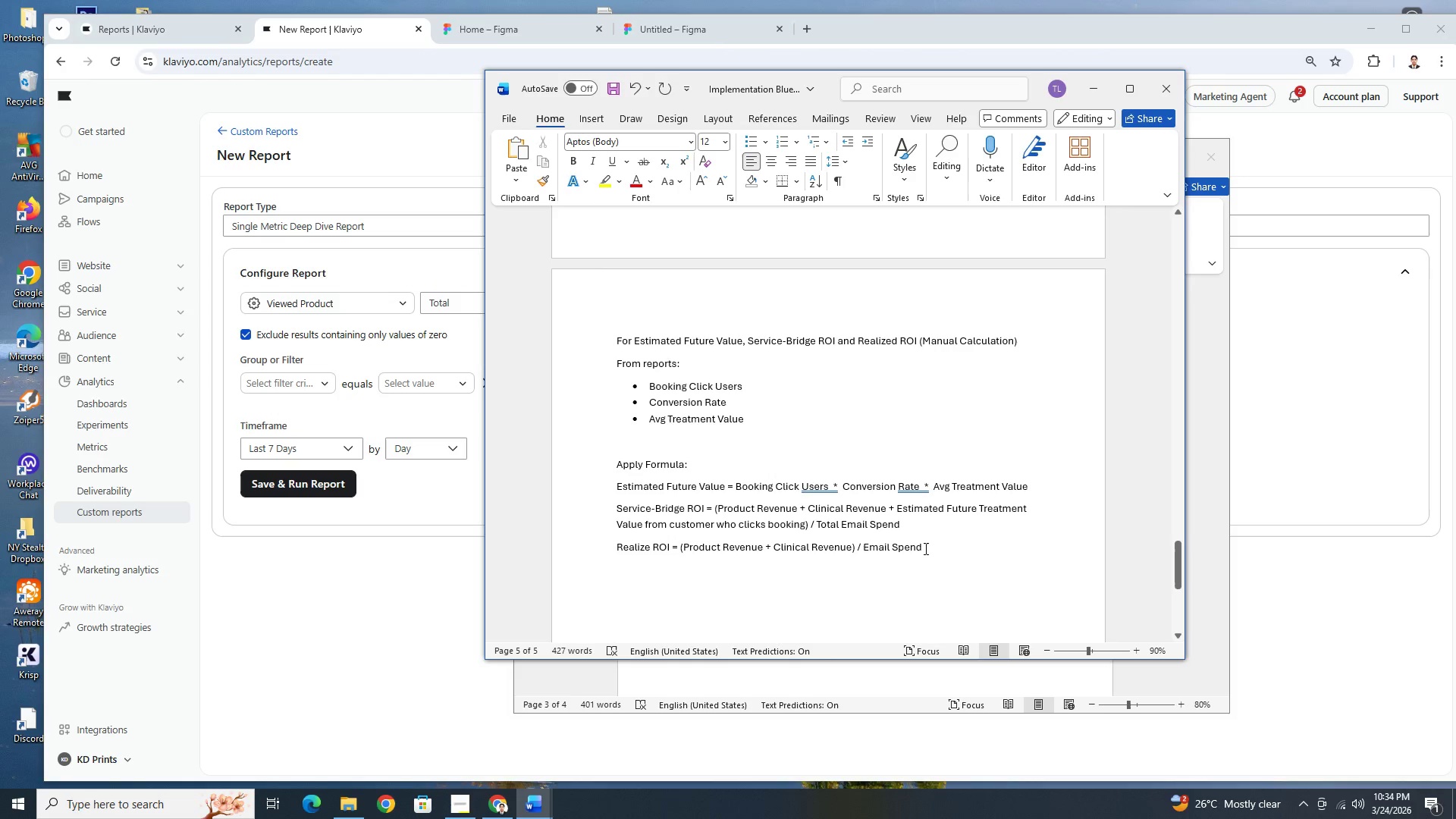 
scroll: coordinate [923, 546], scroll_direction: down, amount: 1.0
 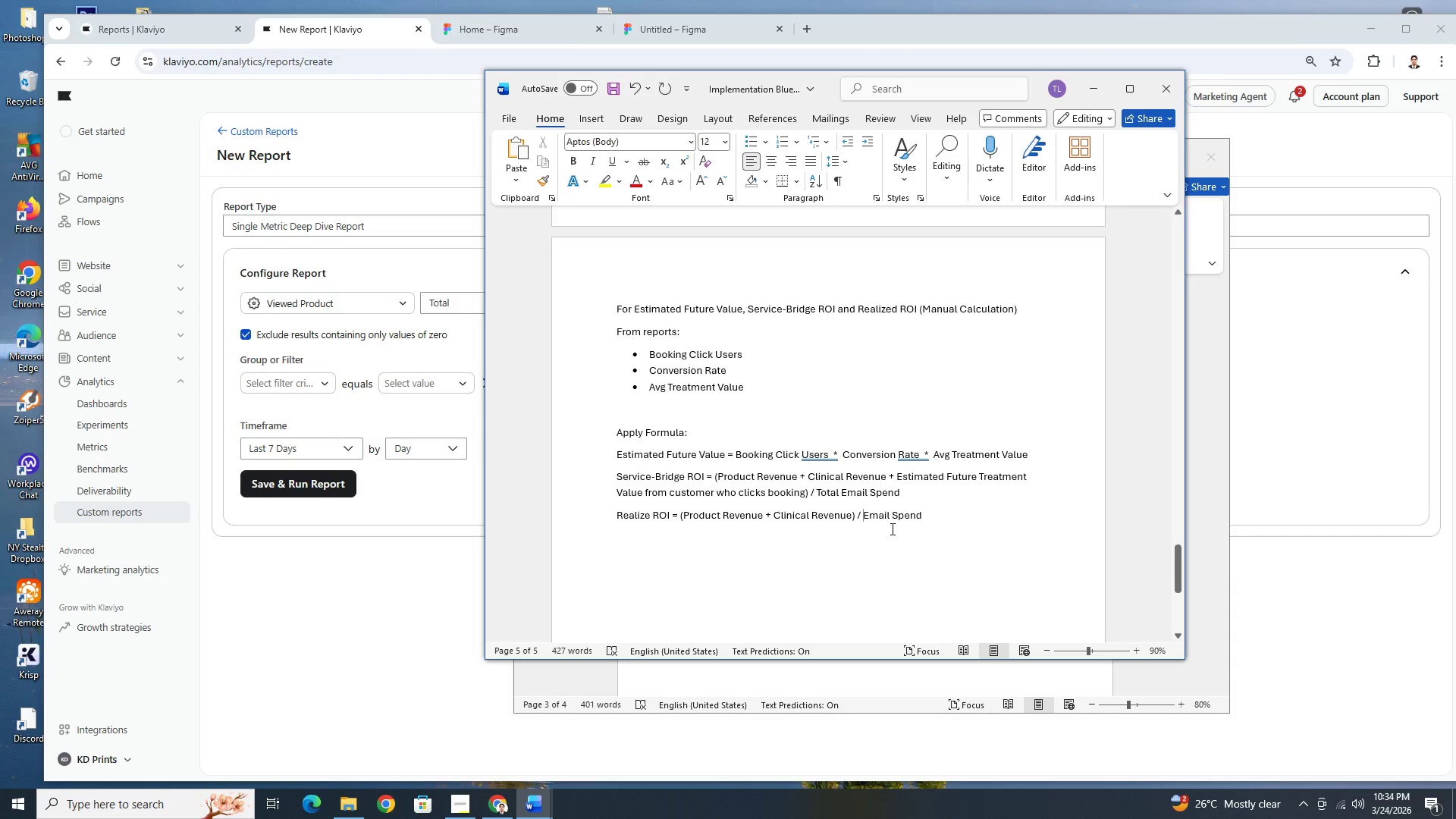 
type(Total )
 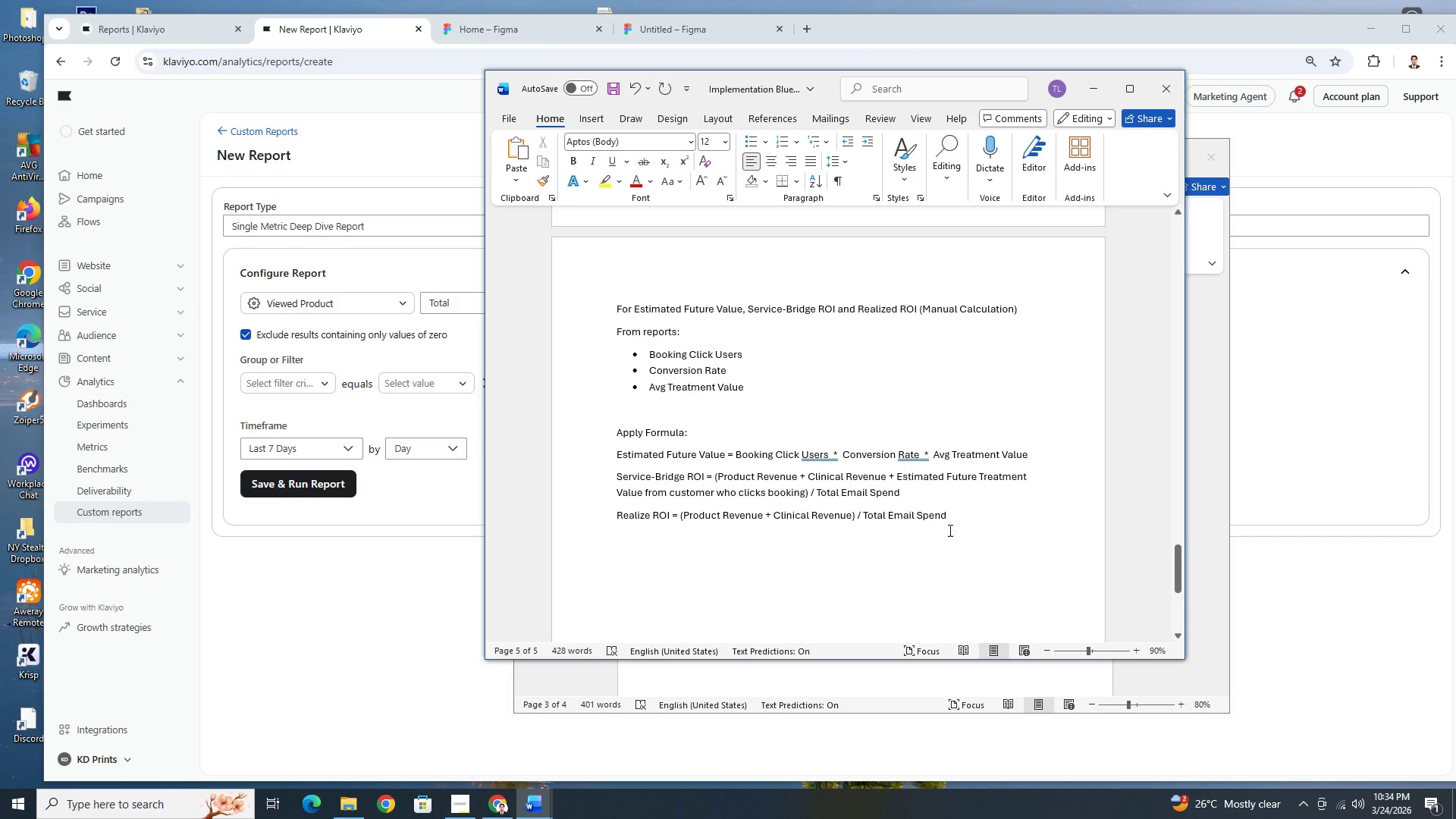 
left_click([975, 516])
 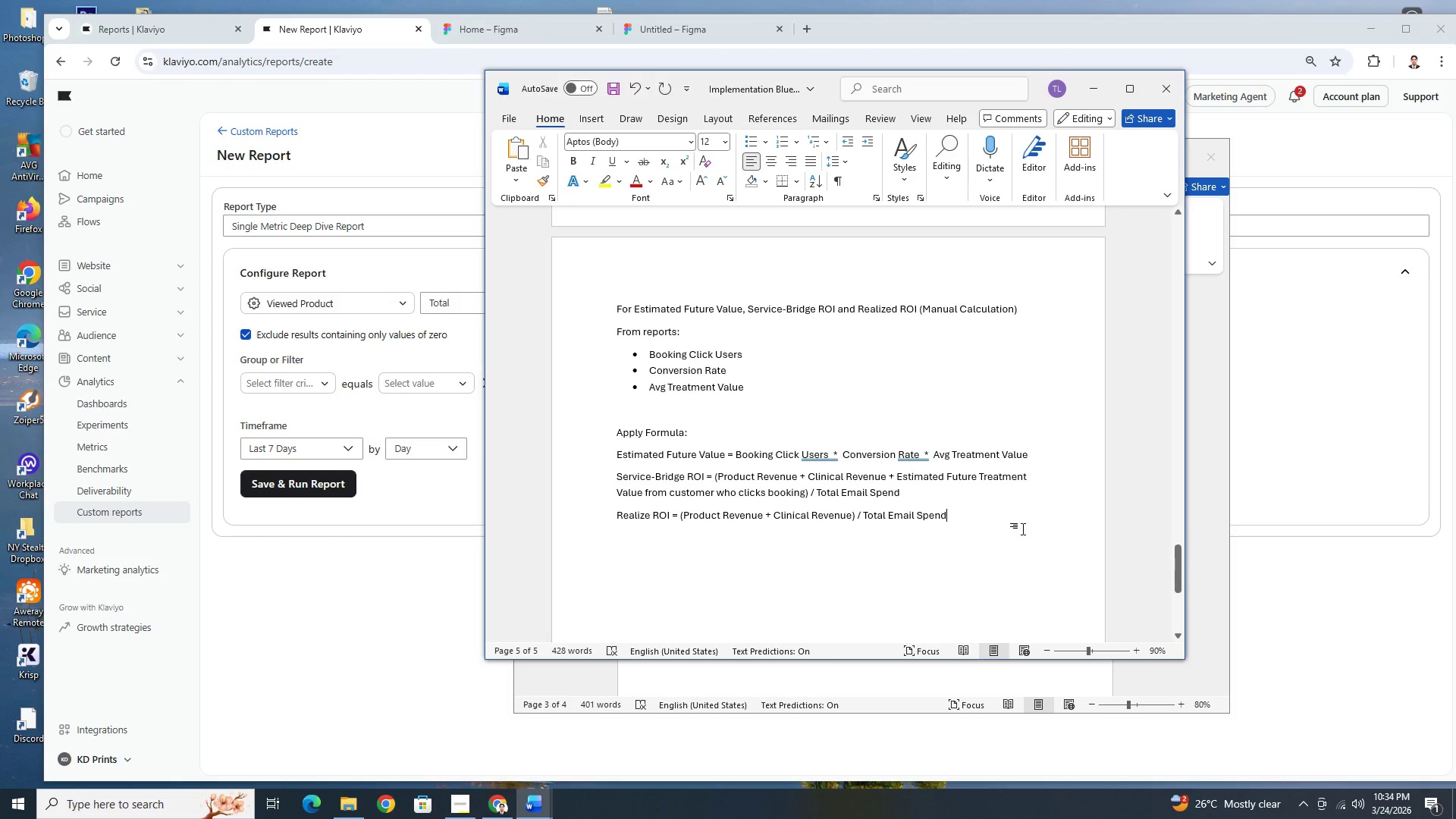 
wait(41.28)
 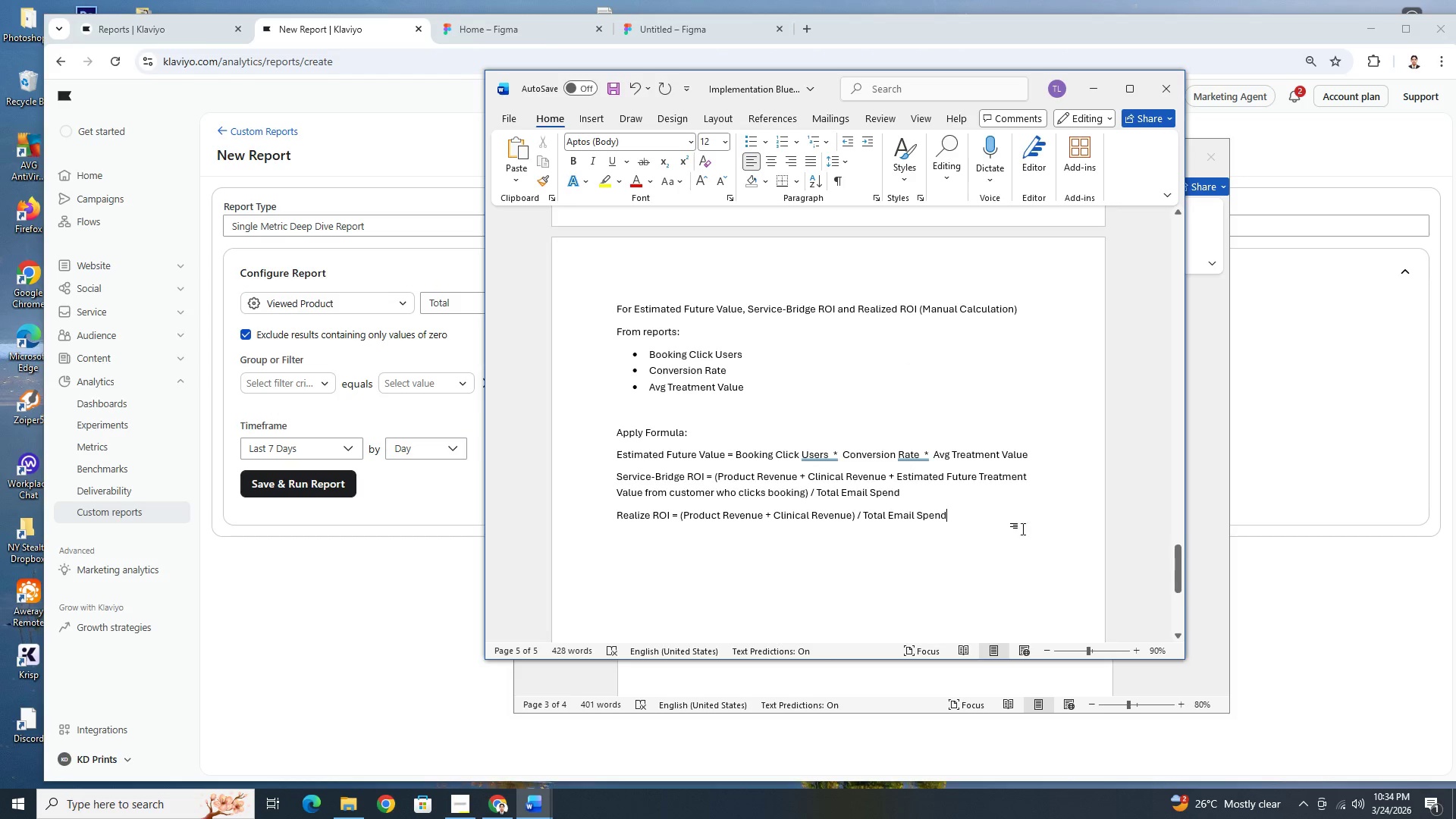 
scroll: coordinate [1012, 522], scroll_direction: up, amount: 6.0
 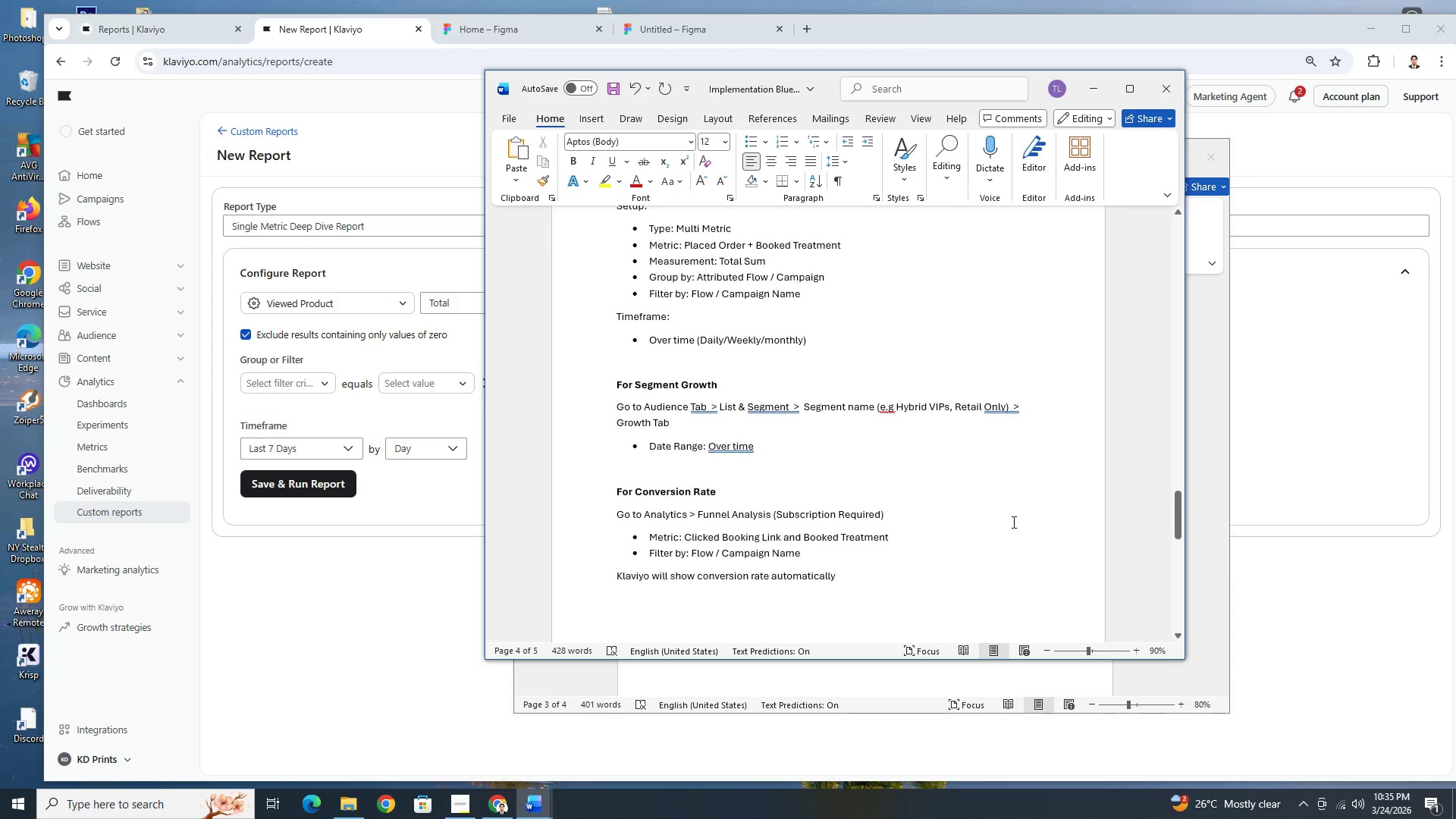 
scroll: coordinate [1012, 519], scroll_direction: down, amount: 7.0
 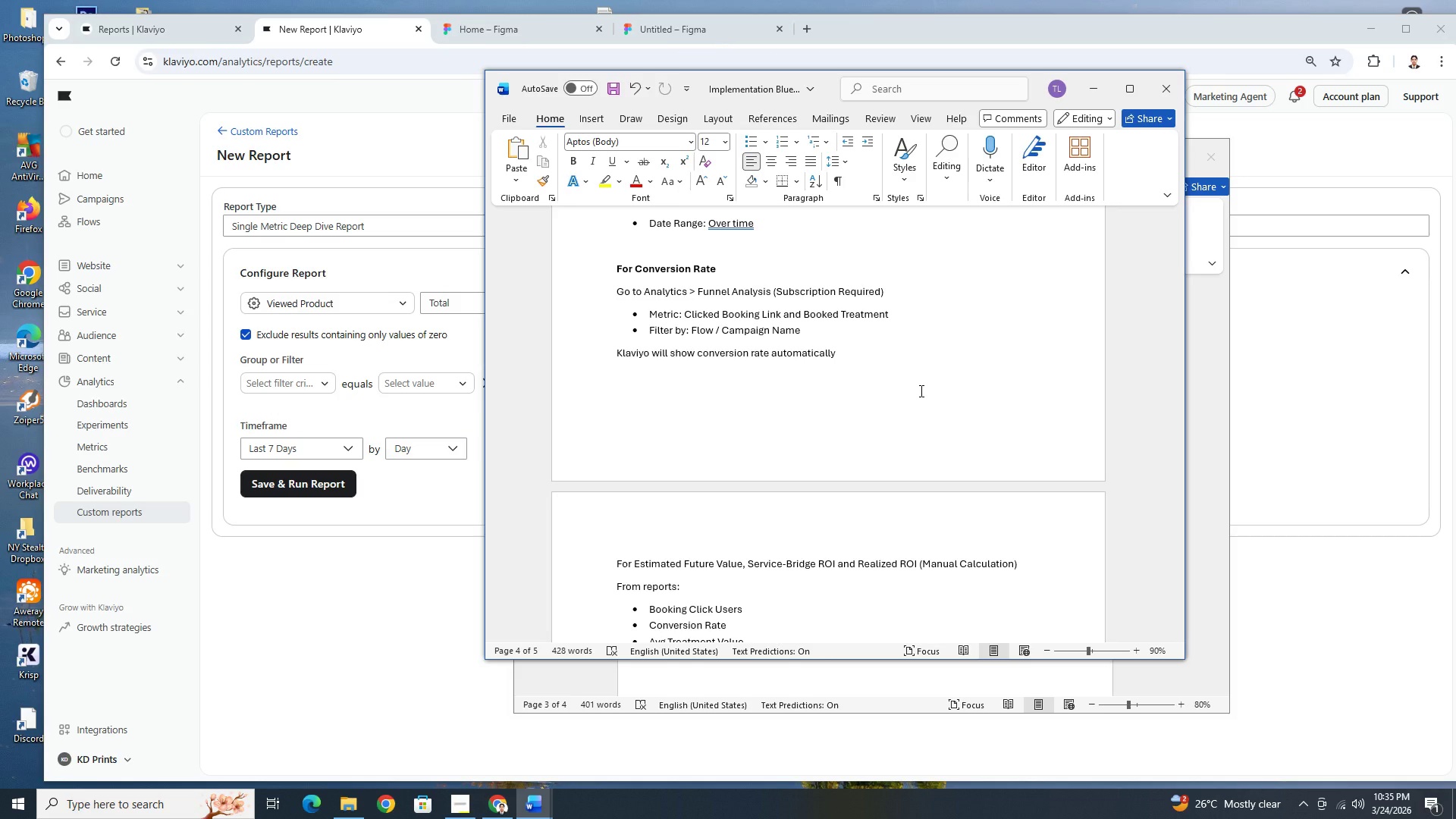 
wait(25.06)
 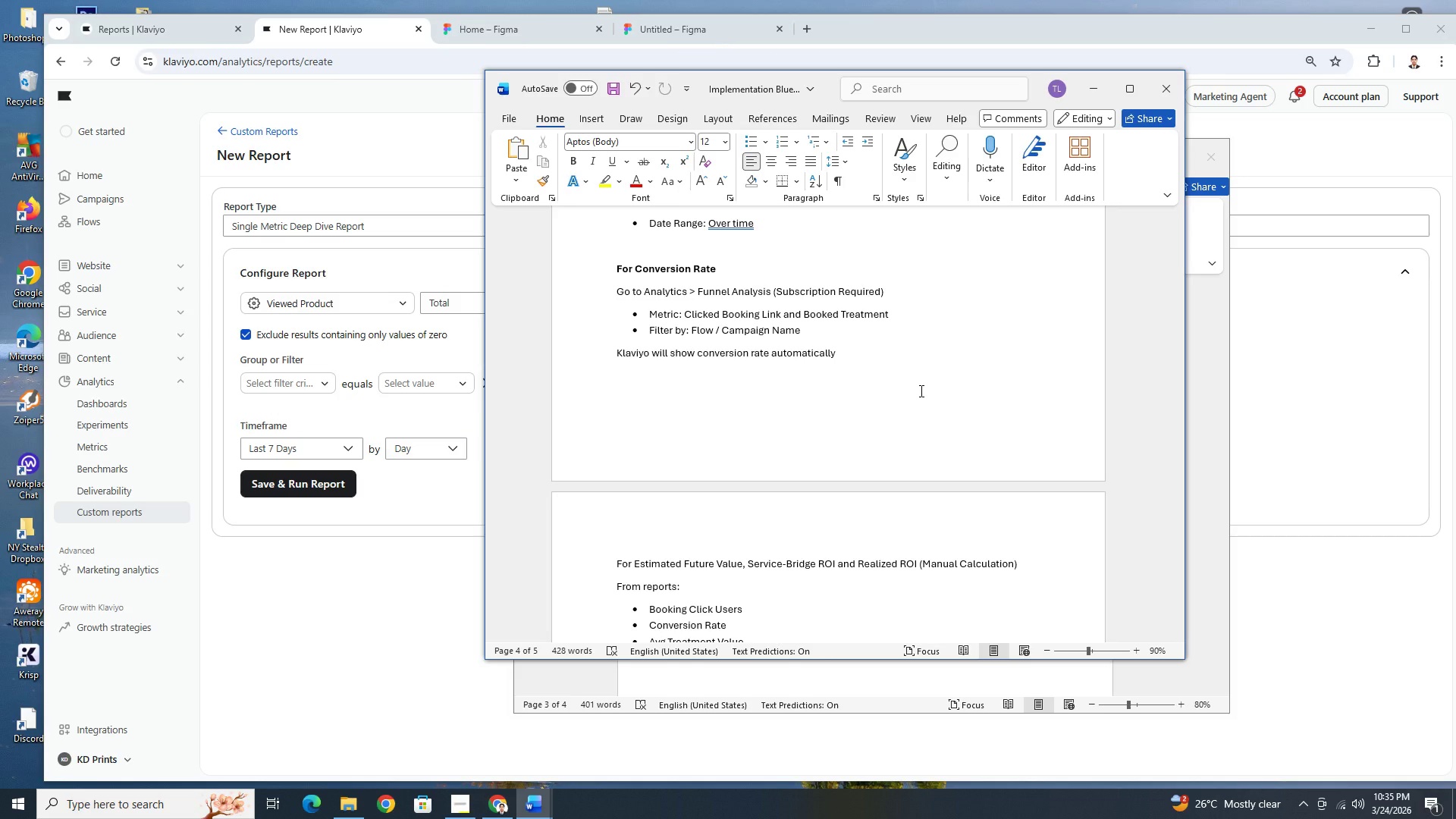 
left_click([910, 355])
 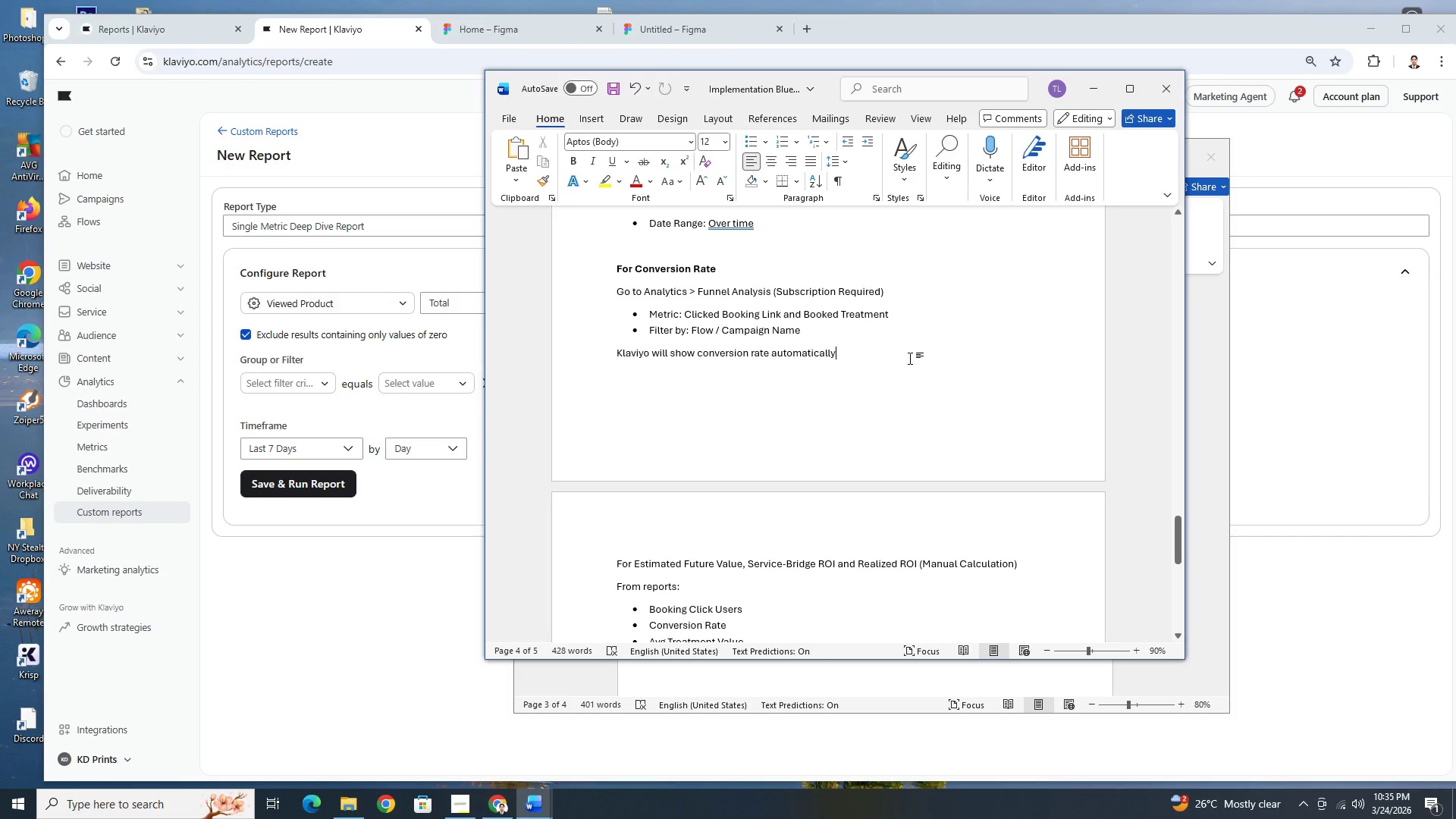 
key(Enter)
 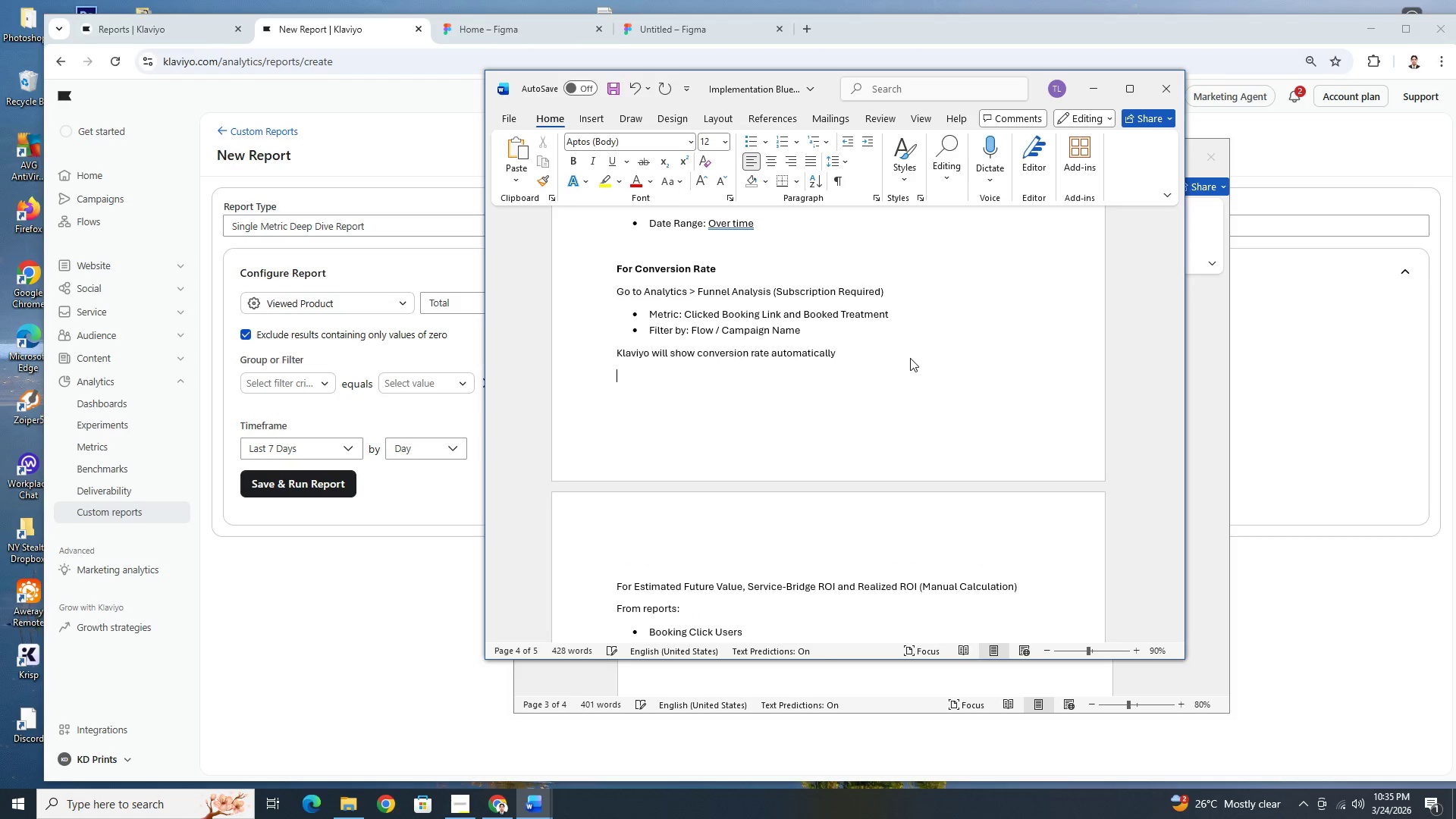 
key(Enter)
 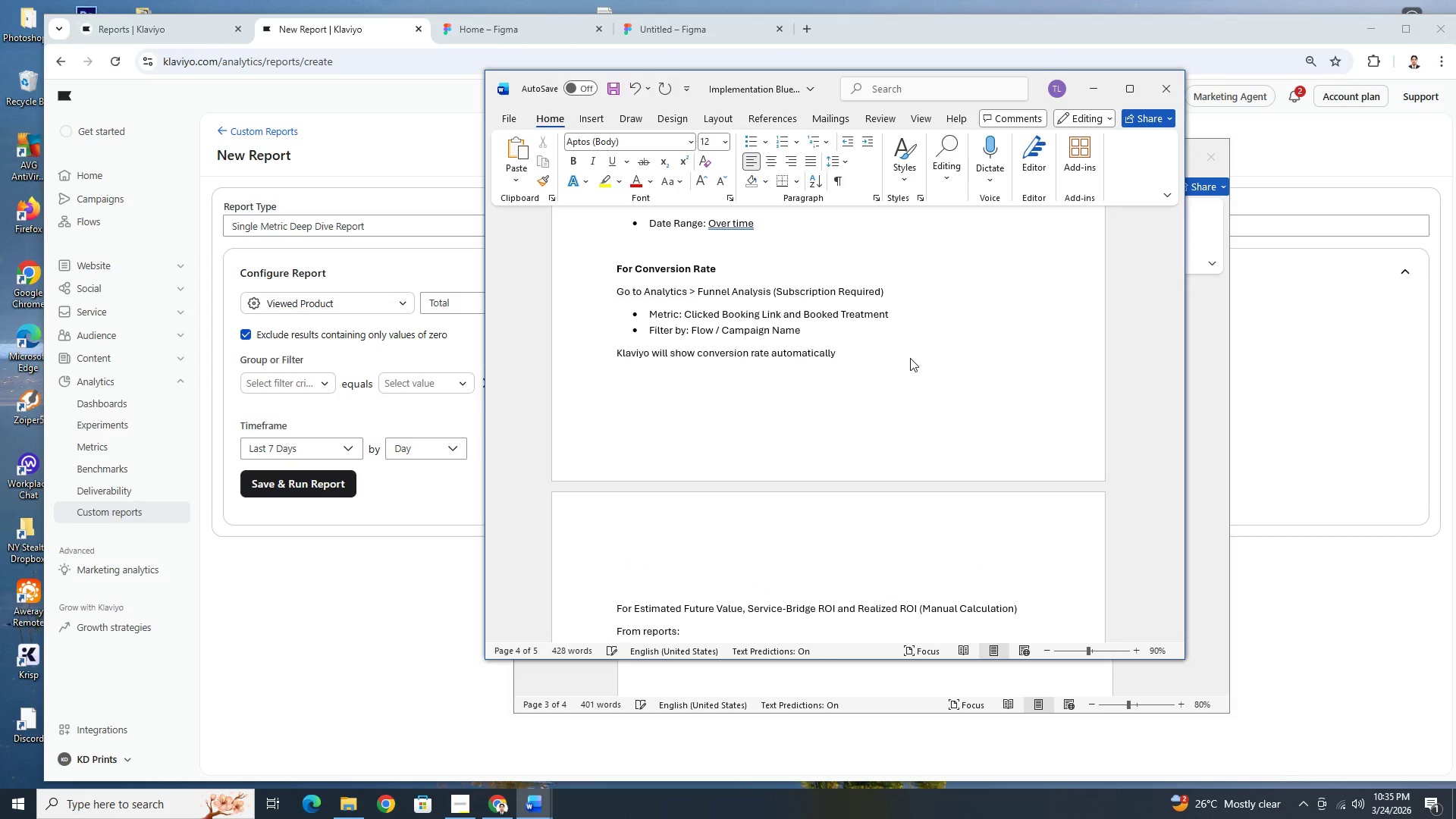 
hold_key(key=ShiftLeft, duration=0.38)
 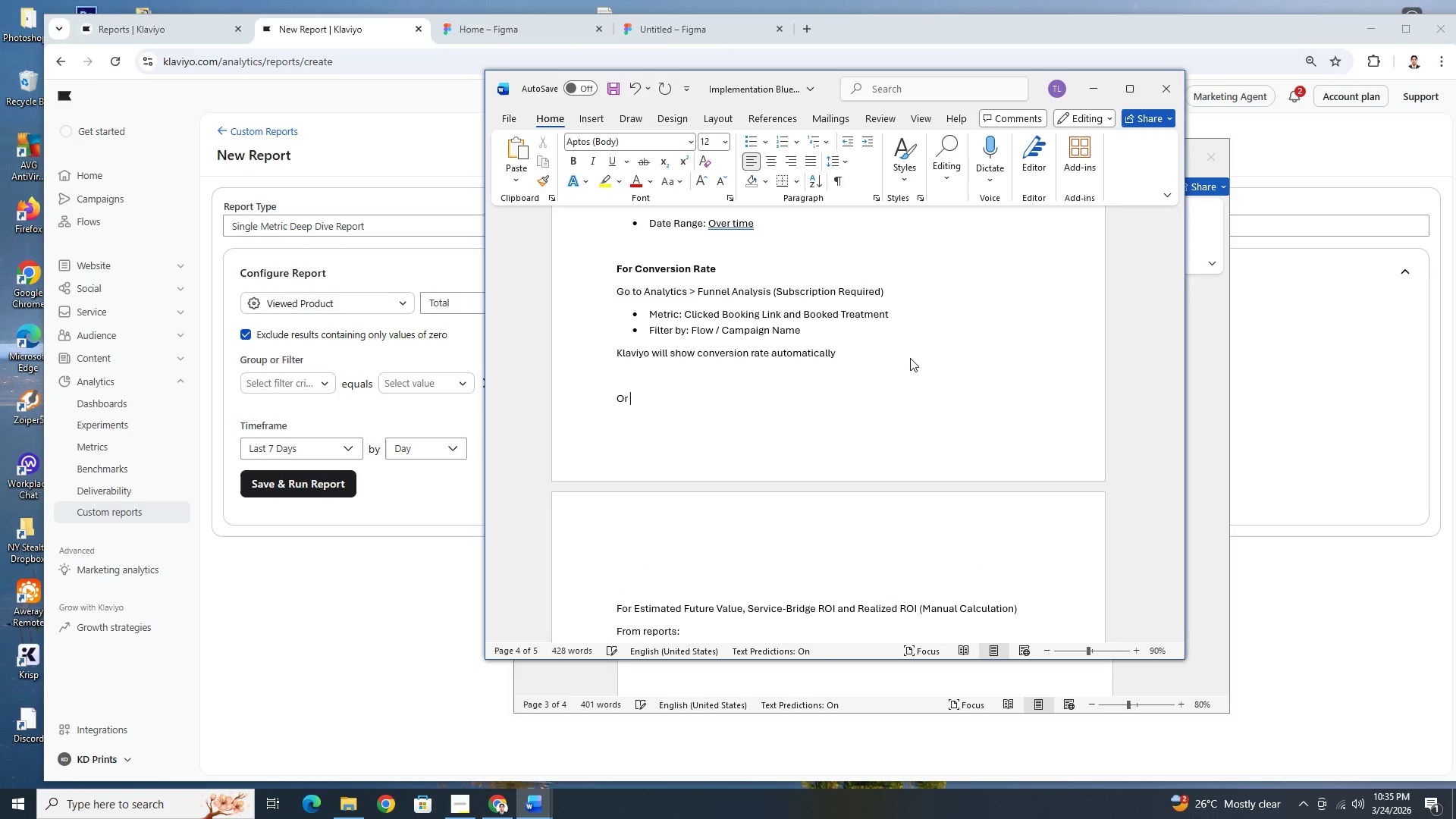 
type(or you can manually compute bu)
key(Backspace)
type(y)
 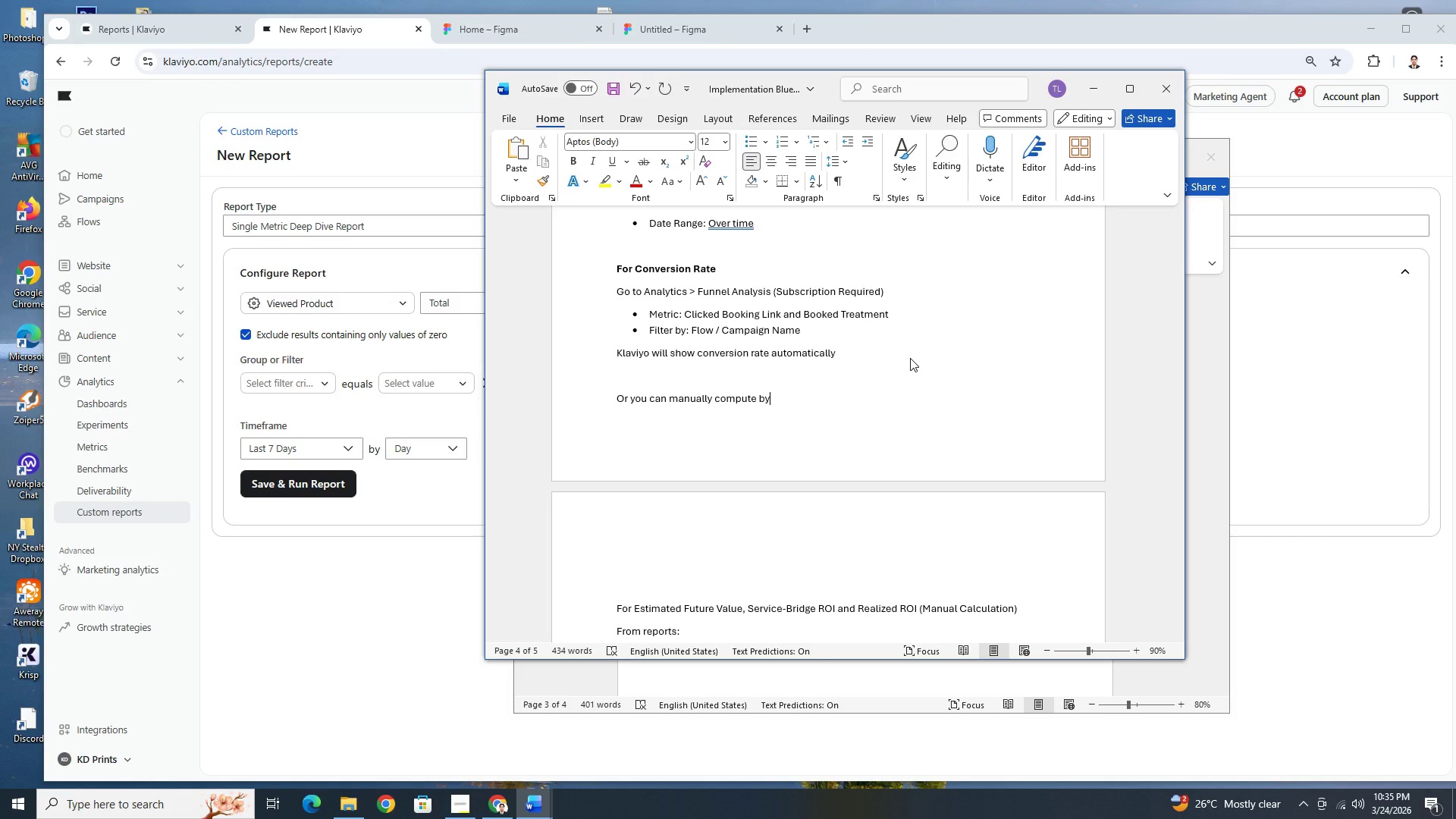 
type( Booked Treatmn)
key(Backspace)
key(Backspace)
type(ment / Clicked Booking Link)
 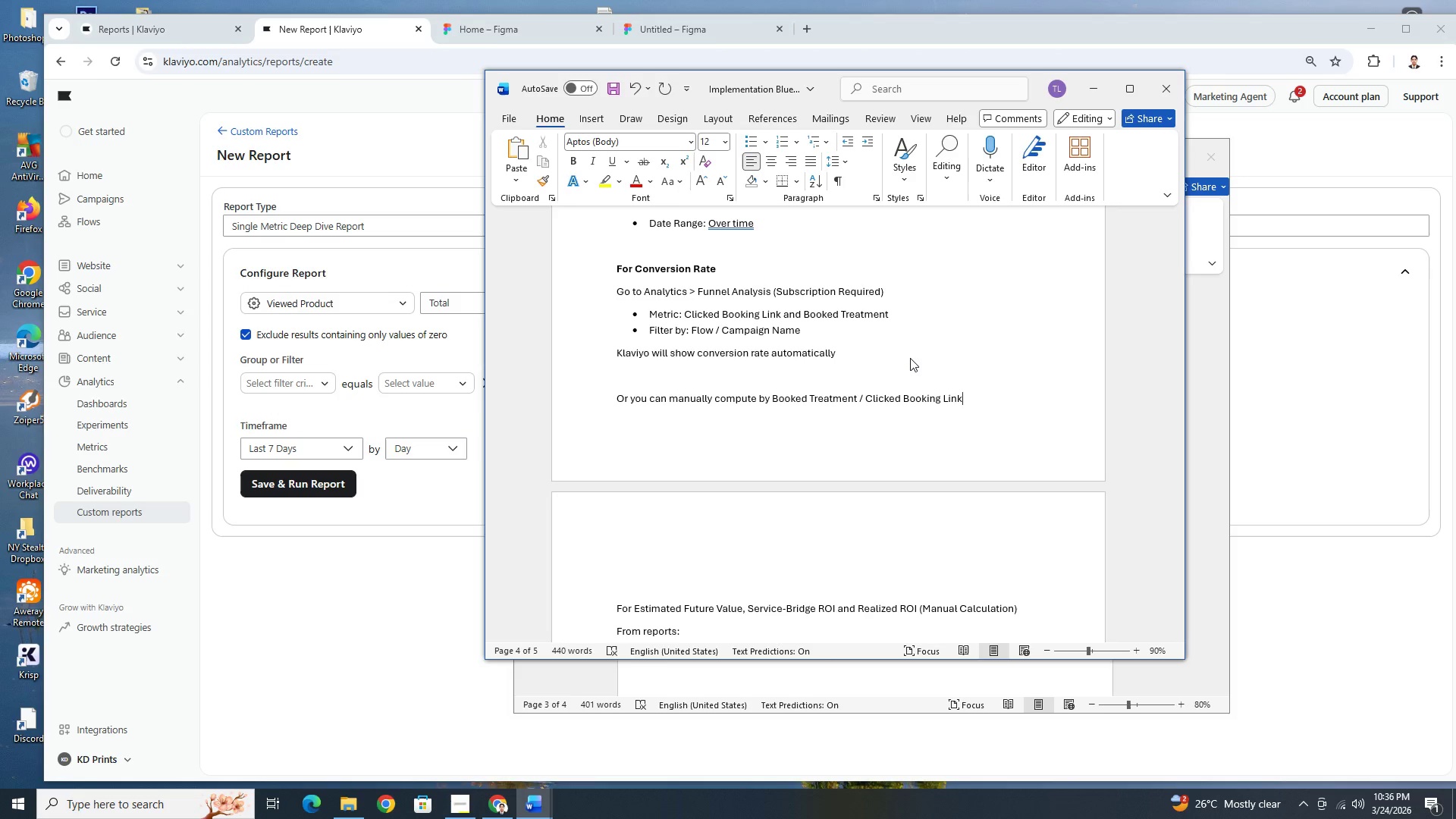 
scroll: coordinate [981, 416], scroll_direction: up, amount: 9.0
 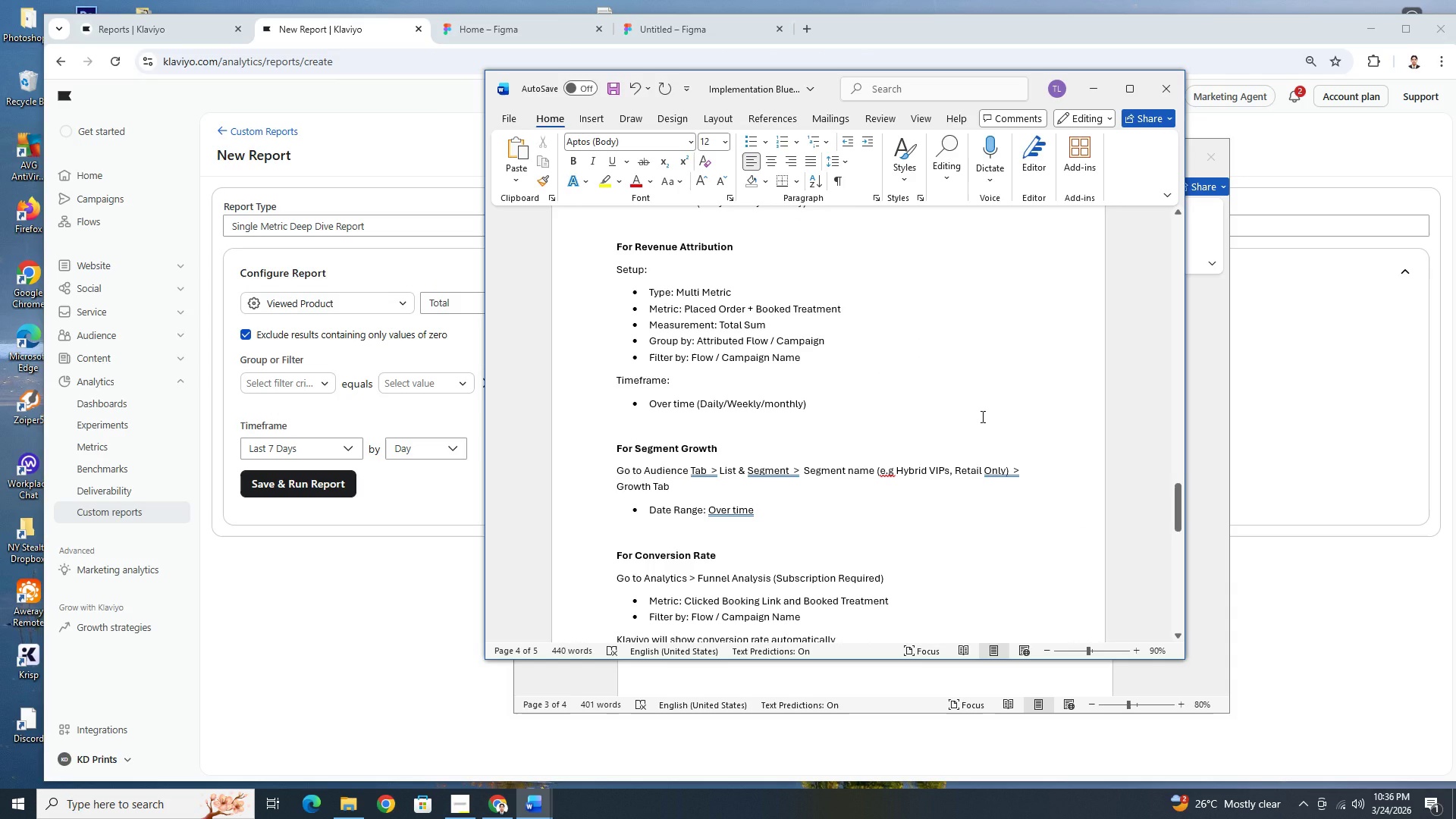 
scroll: coordinate [981, 416], scroll_direction: down, amount: 6.0